 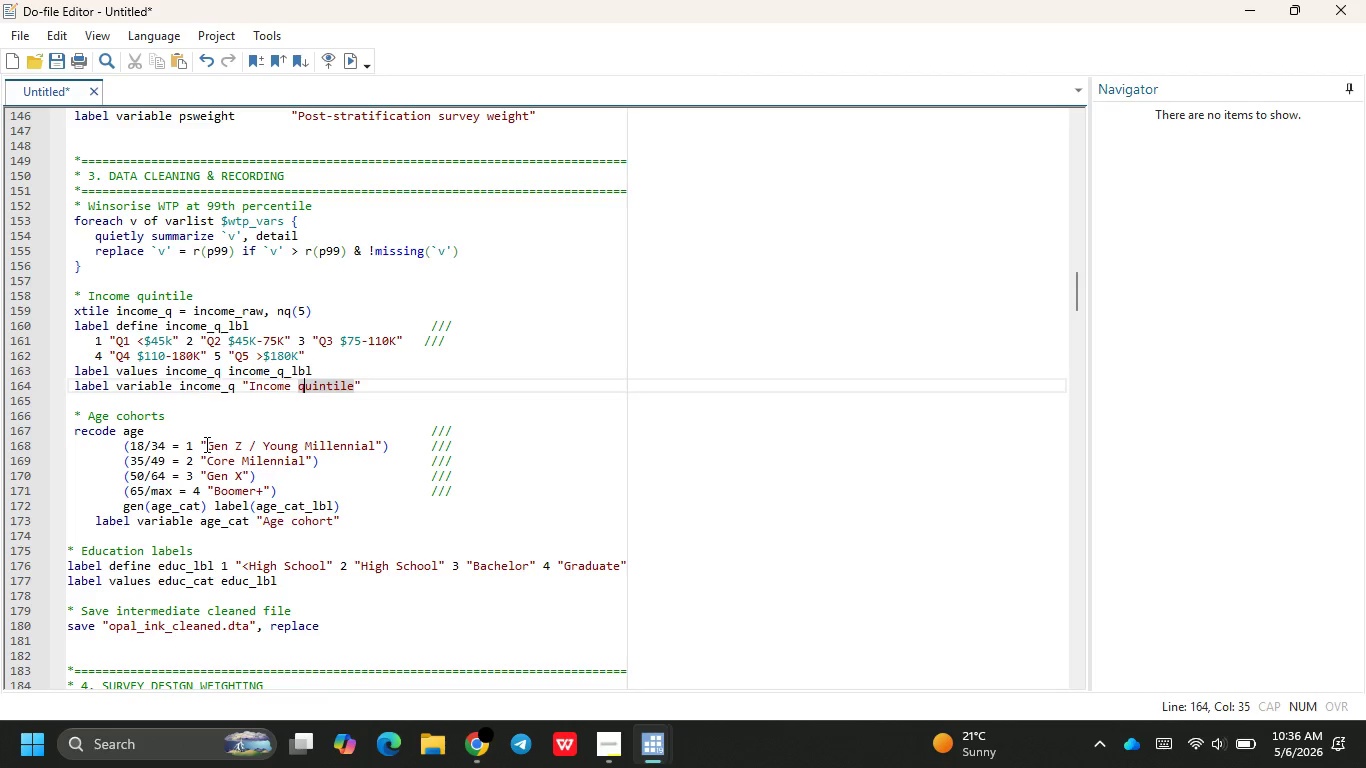 
left_click_drag(start_coordinate=[198, 448], to_coordinate=[378, 444])
 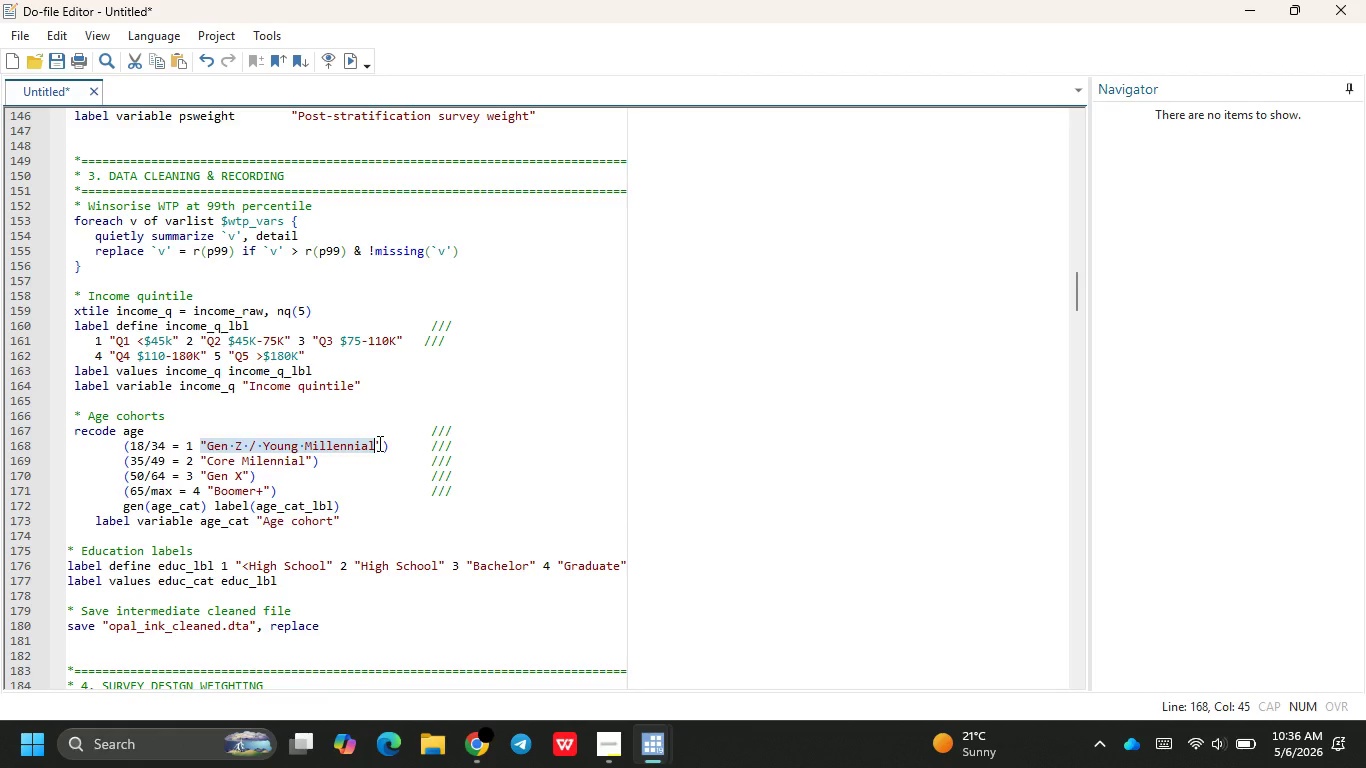 
key(Backspace)
 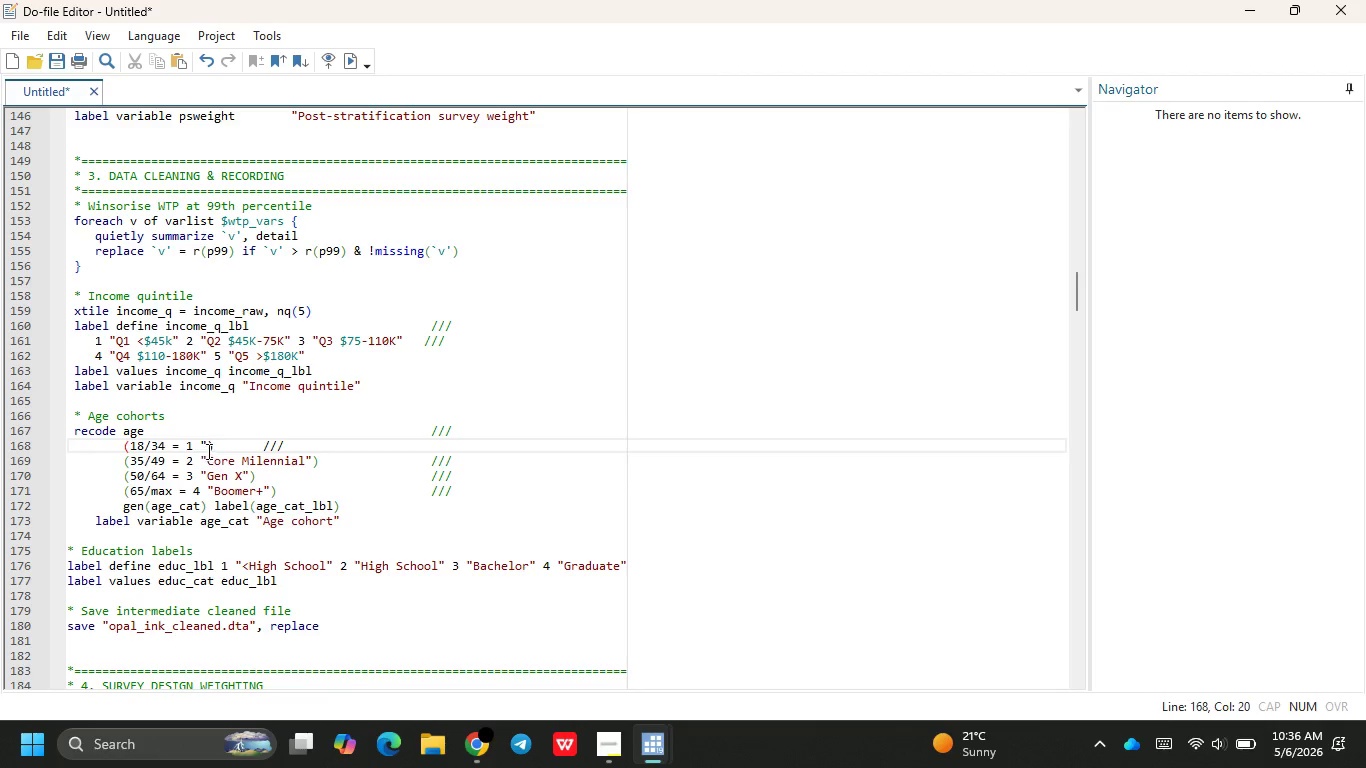 
left_click([206, 448])
 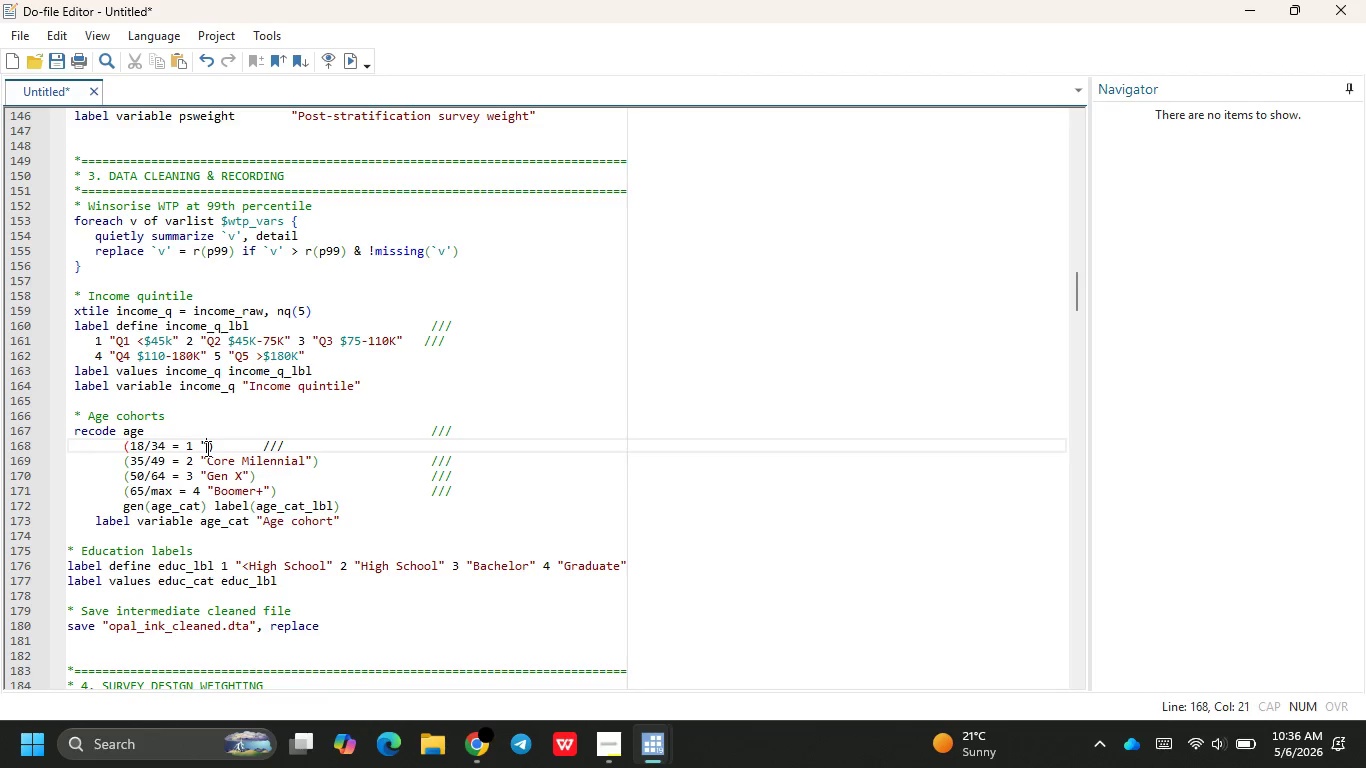 
key(Backspace)
 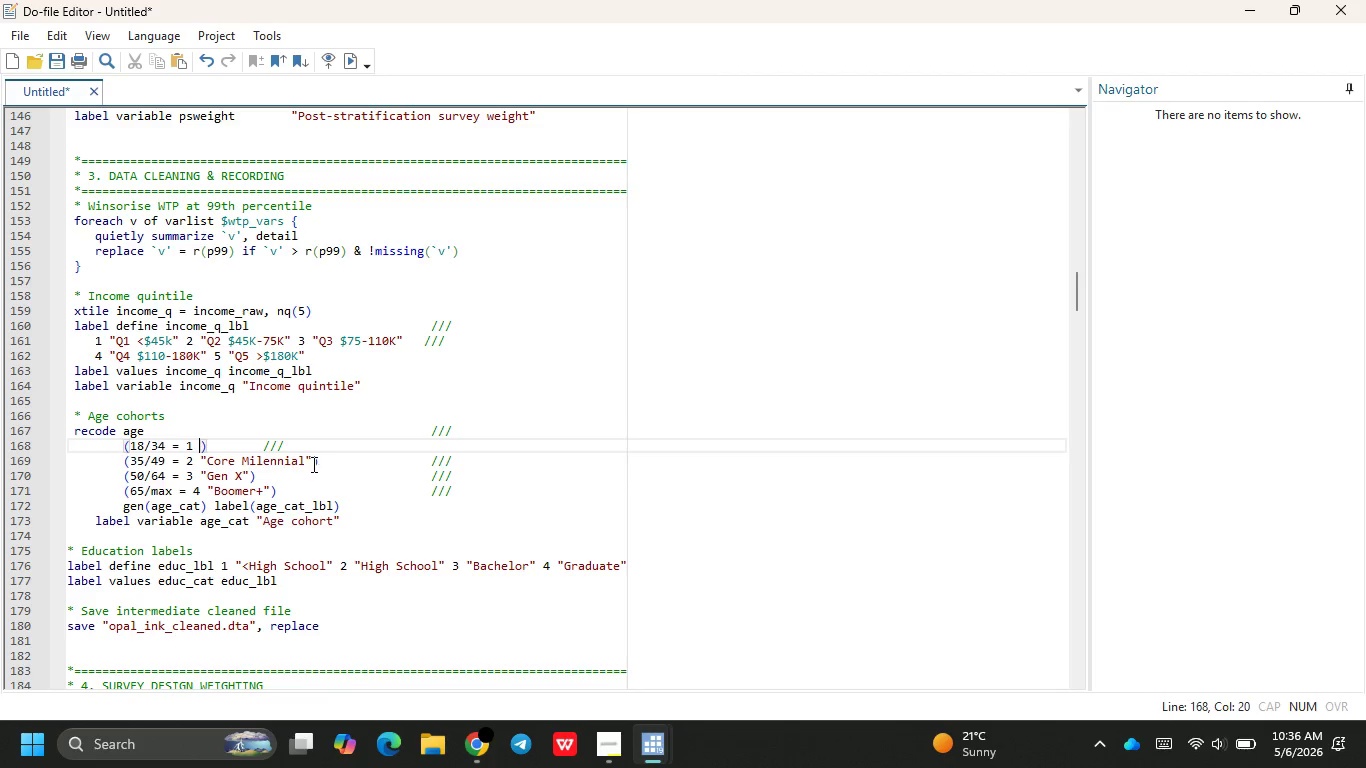 
left_click_drag(start_coordinate=[313, 460], to_coordinate=[201, 468])
 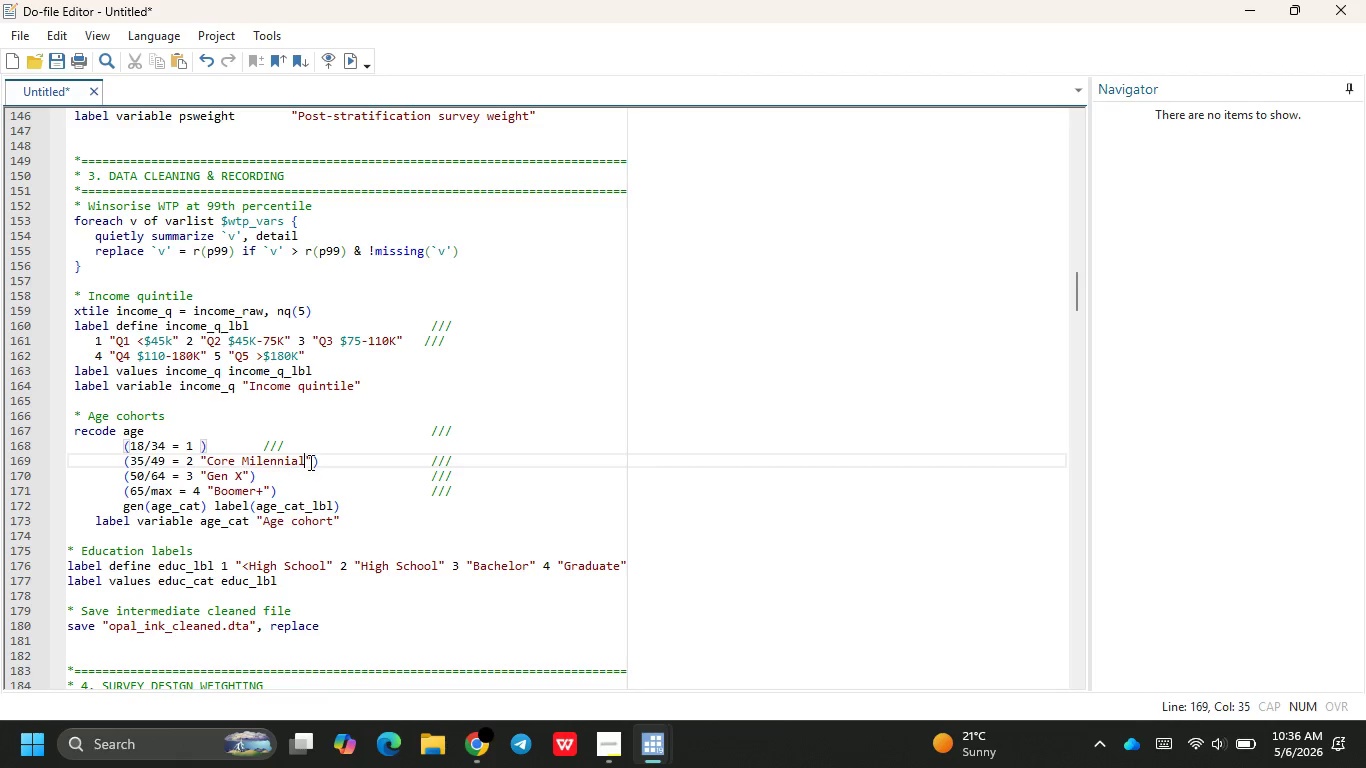 
double_click([309, 462])
 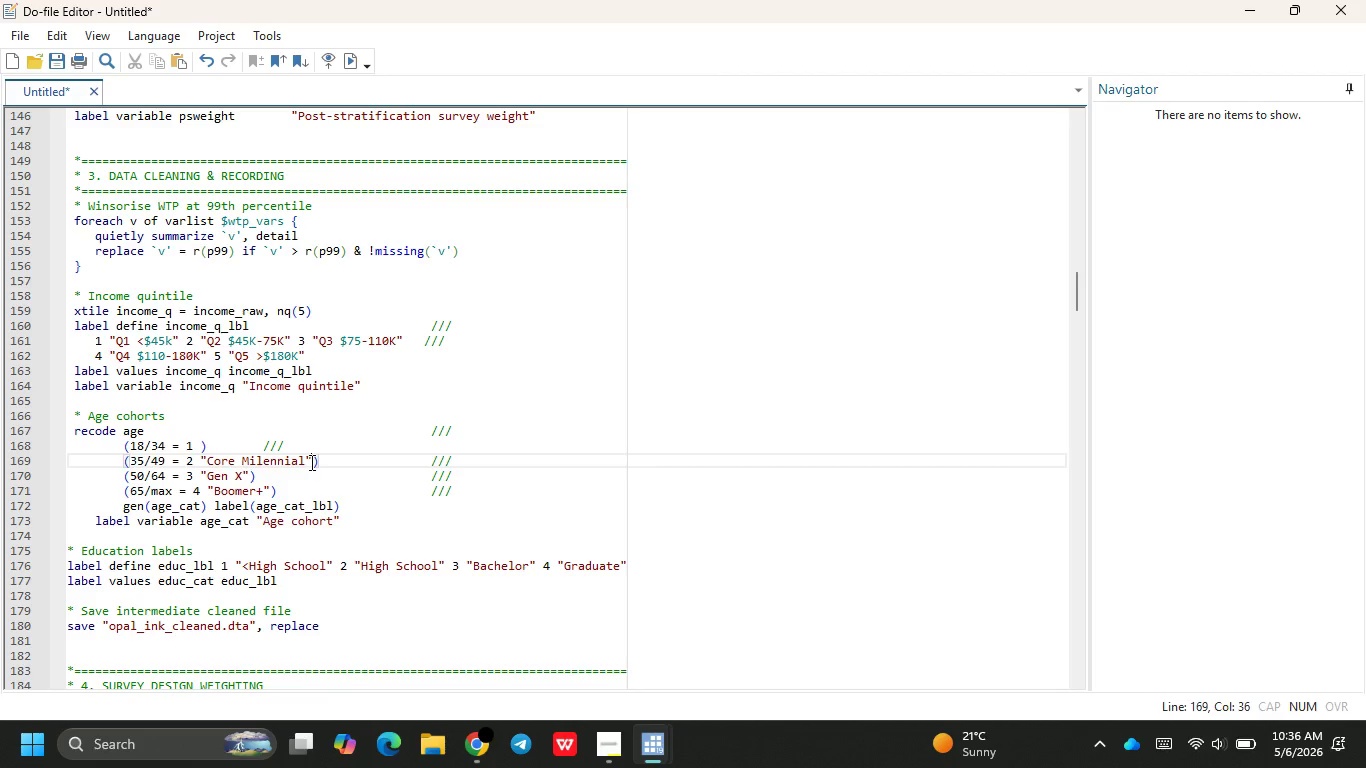 
hold_key(key=Backspace, duration=0.73)
 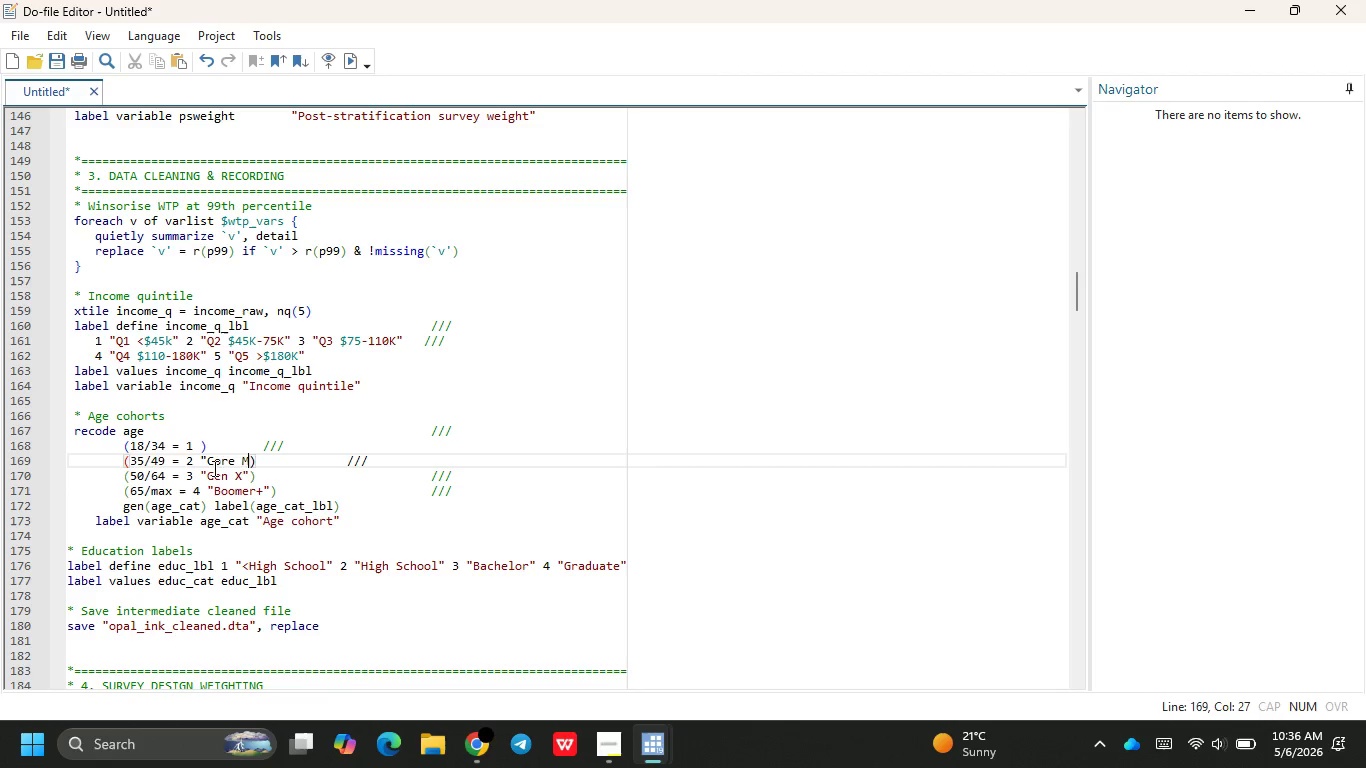 
key(Backspace)
 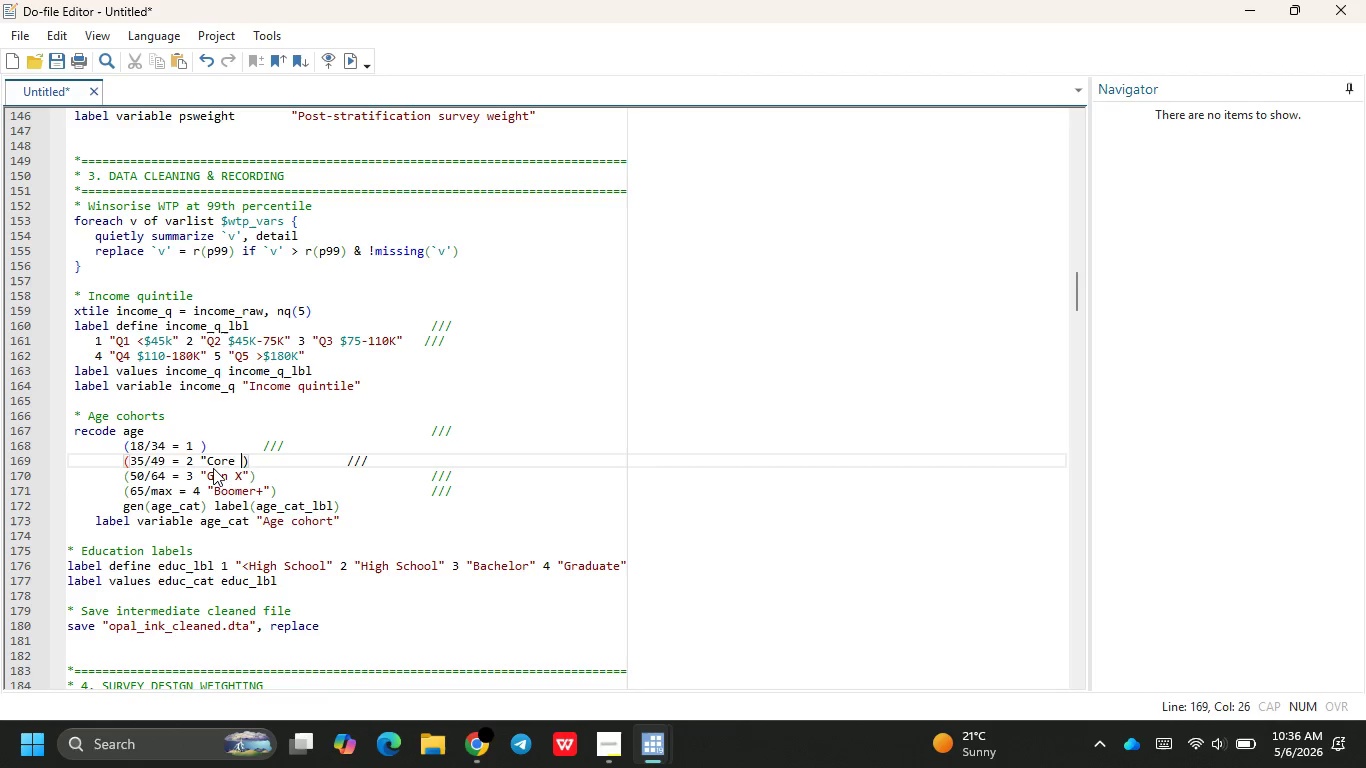 
key(Backspace)
 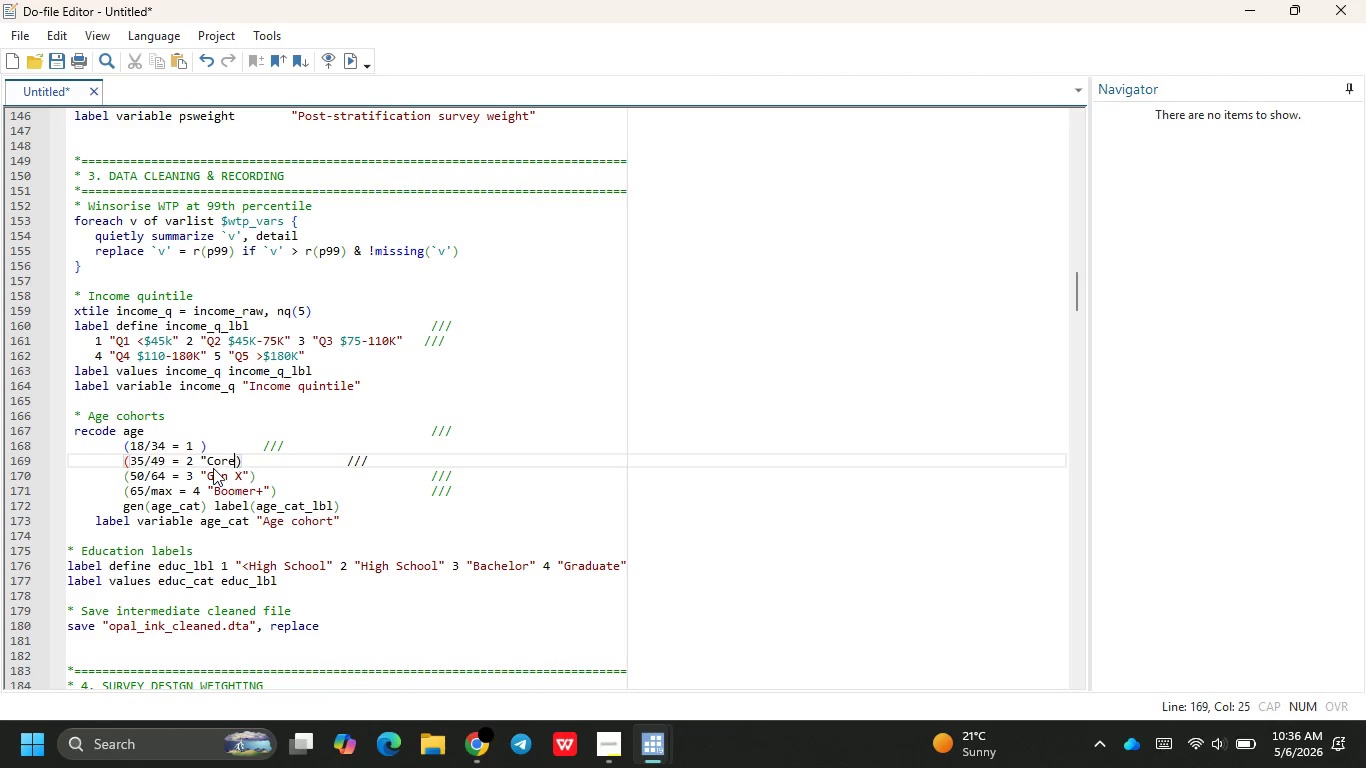 
key(Backspace)
 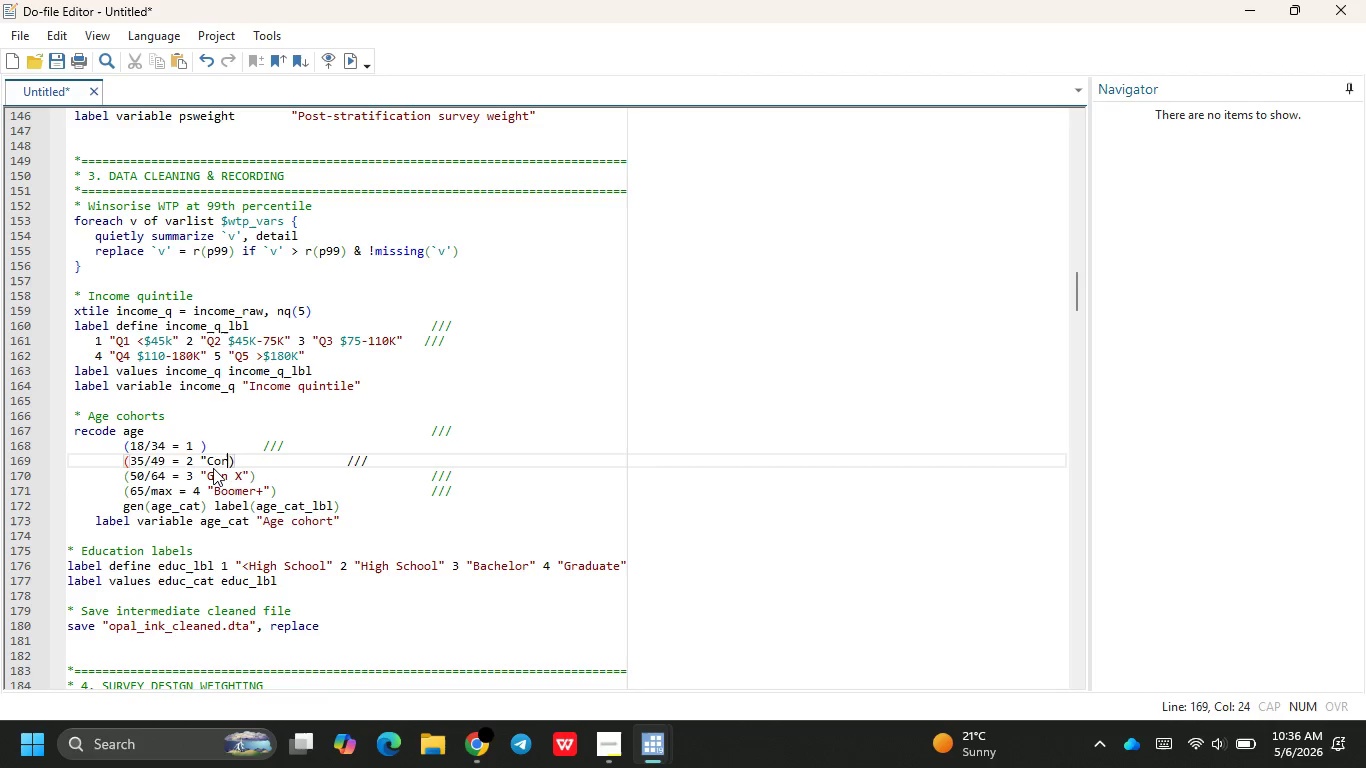 
key(Backspace)
 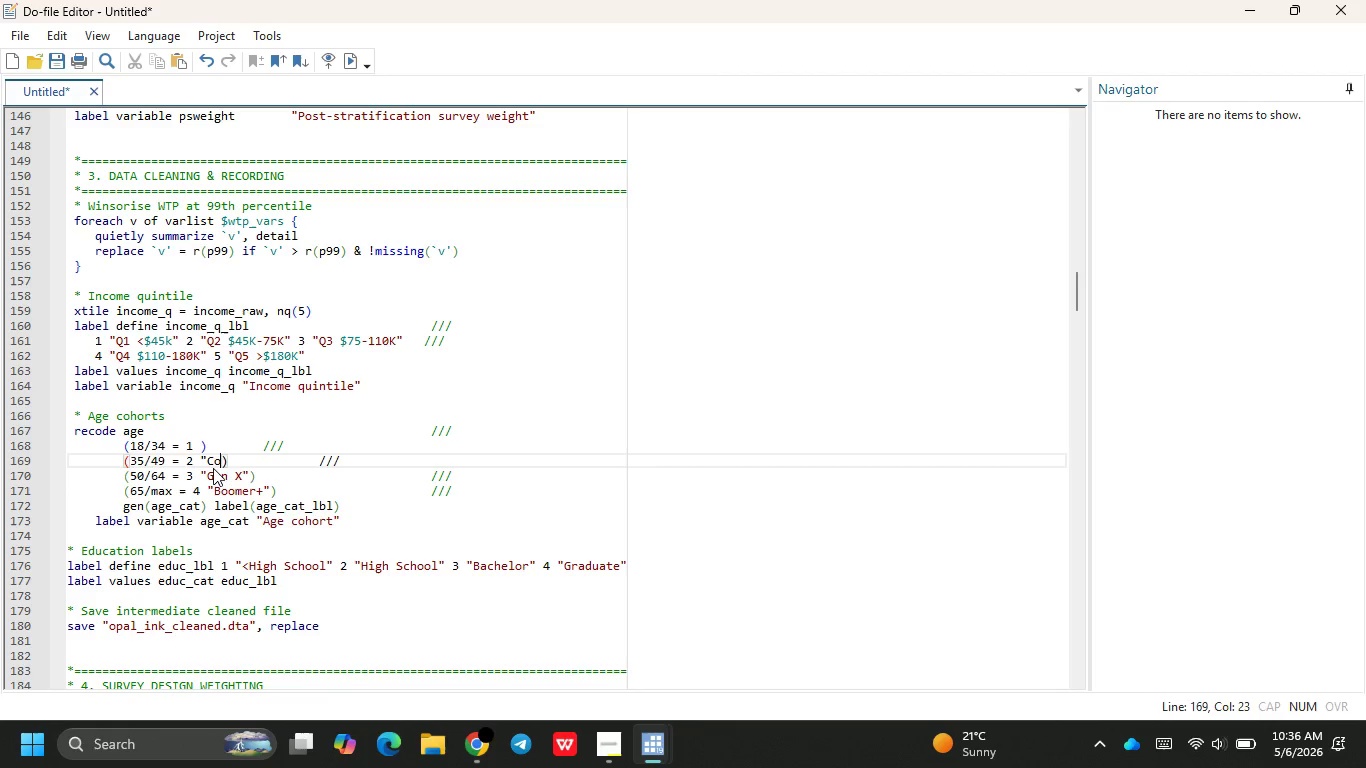 
key(Backspace)
 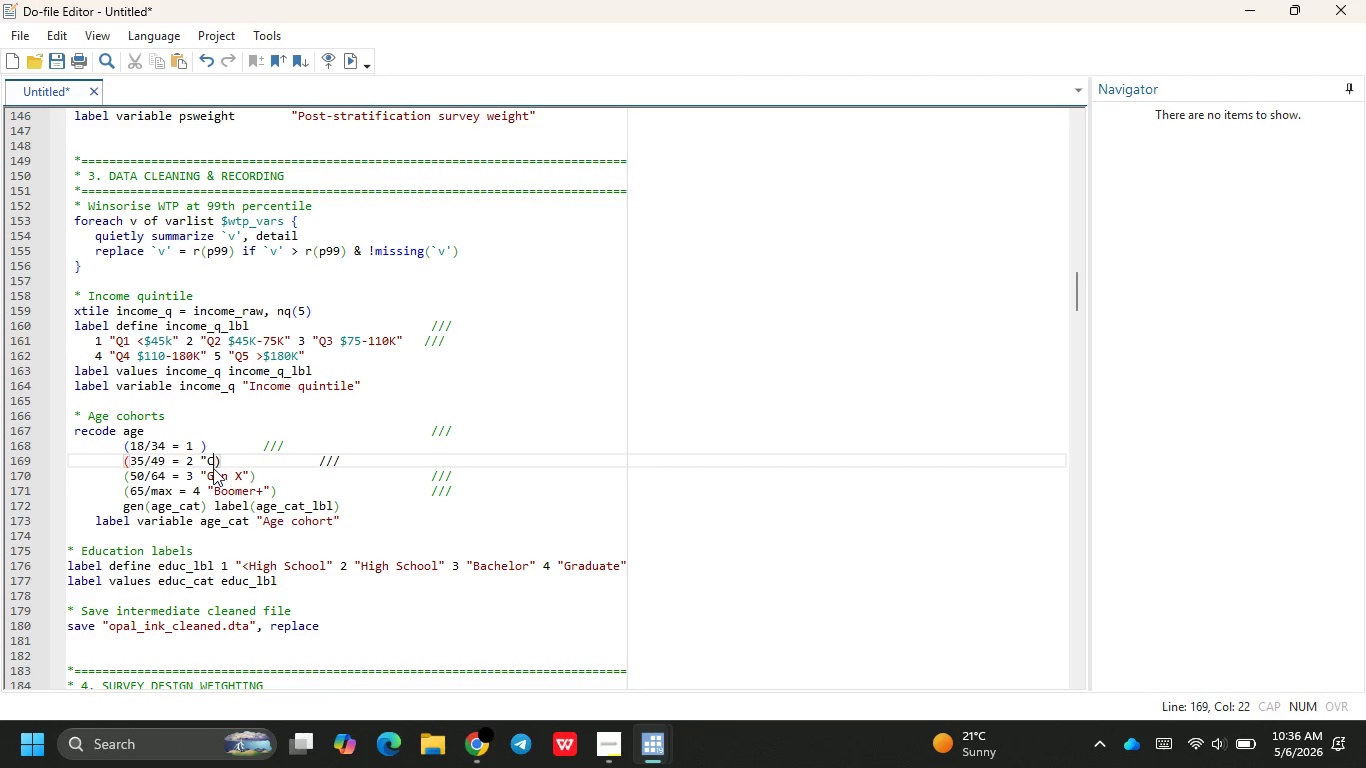 
key(Backspace)
 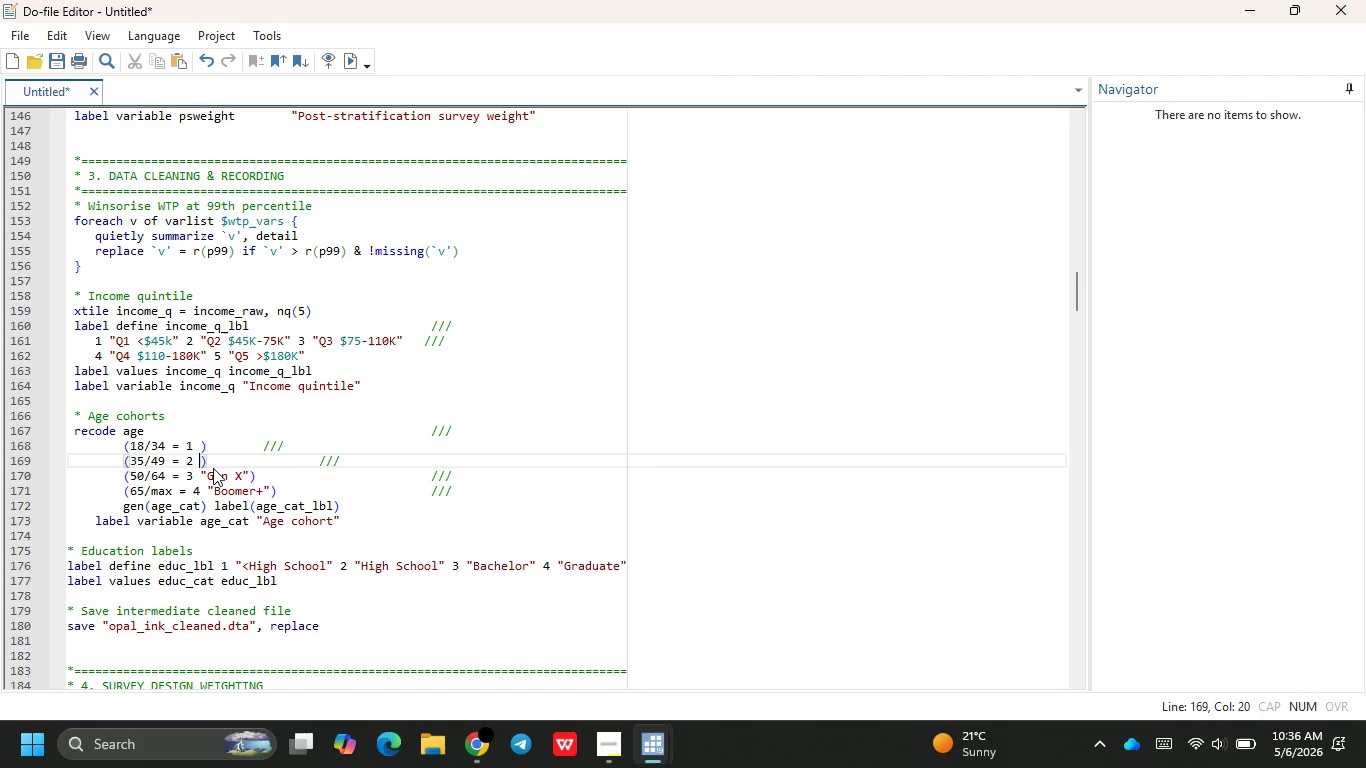 
key(Backspace)
 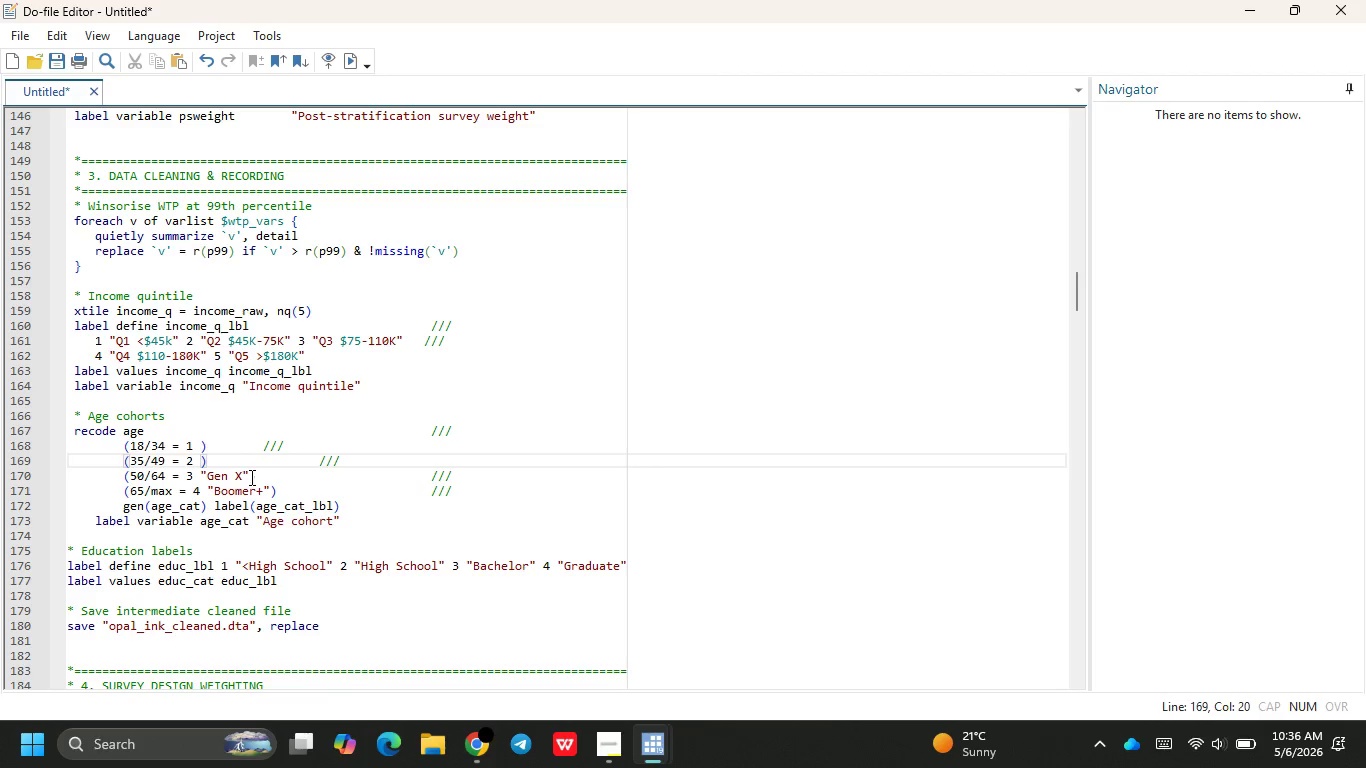 
left_click([250, 477])
 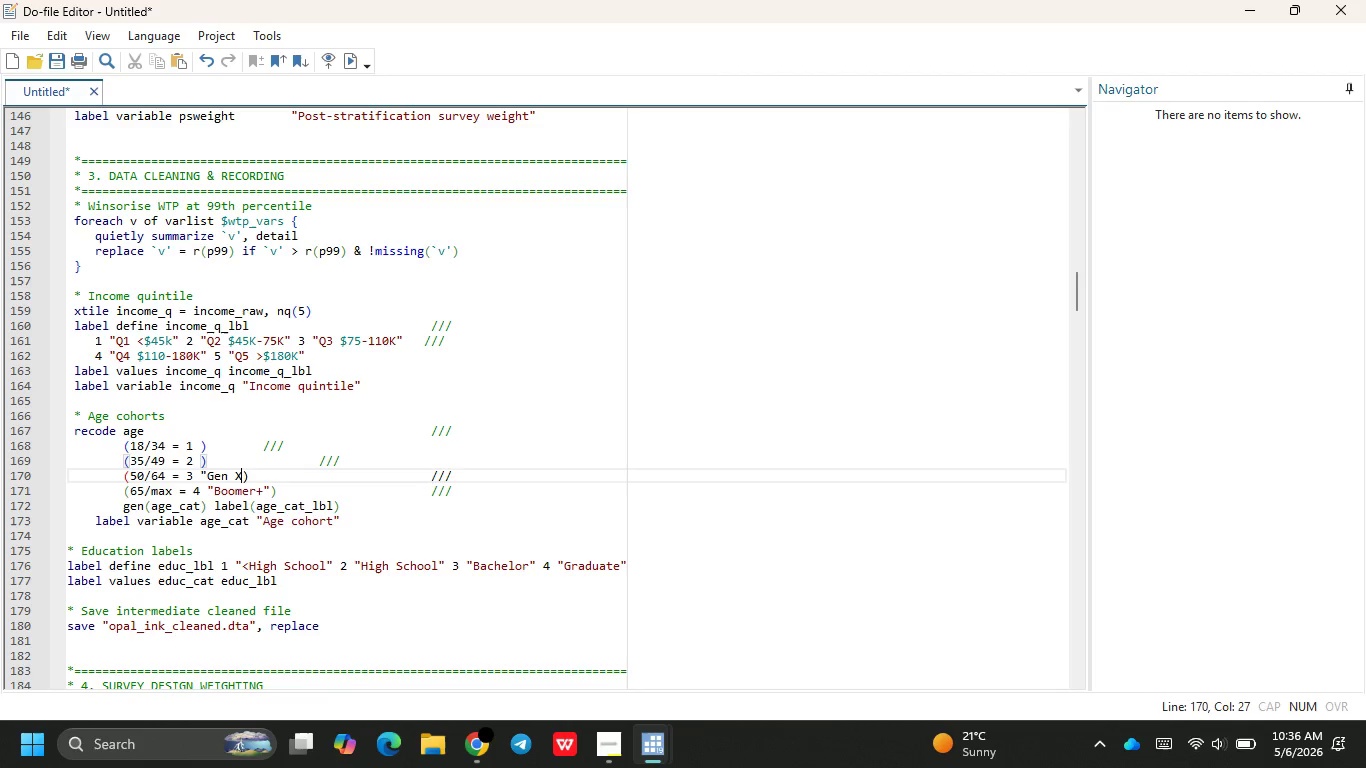 
hold_key(key=Backspace, duration=0.59)
 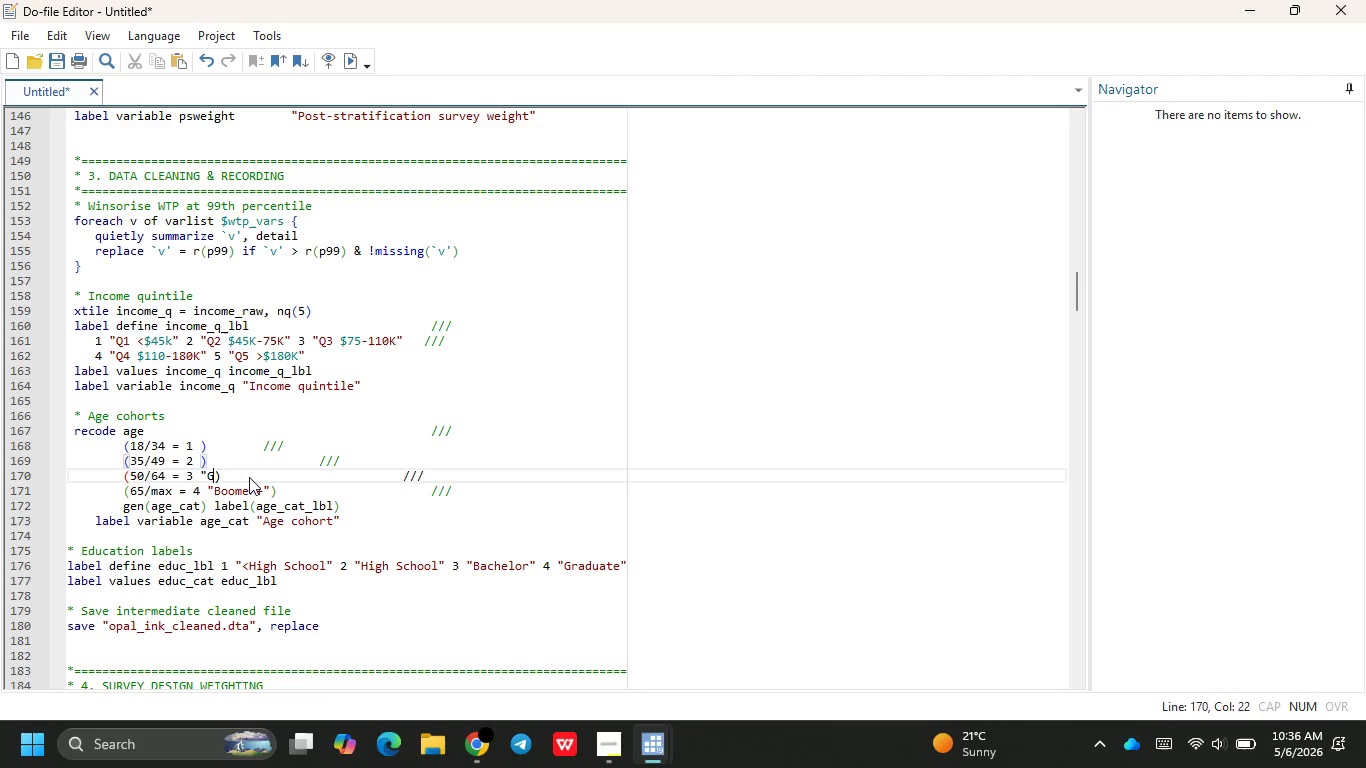 
key(Backspace)
 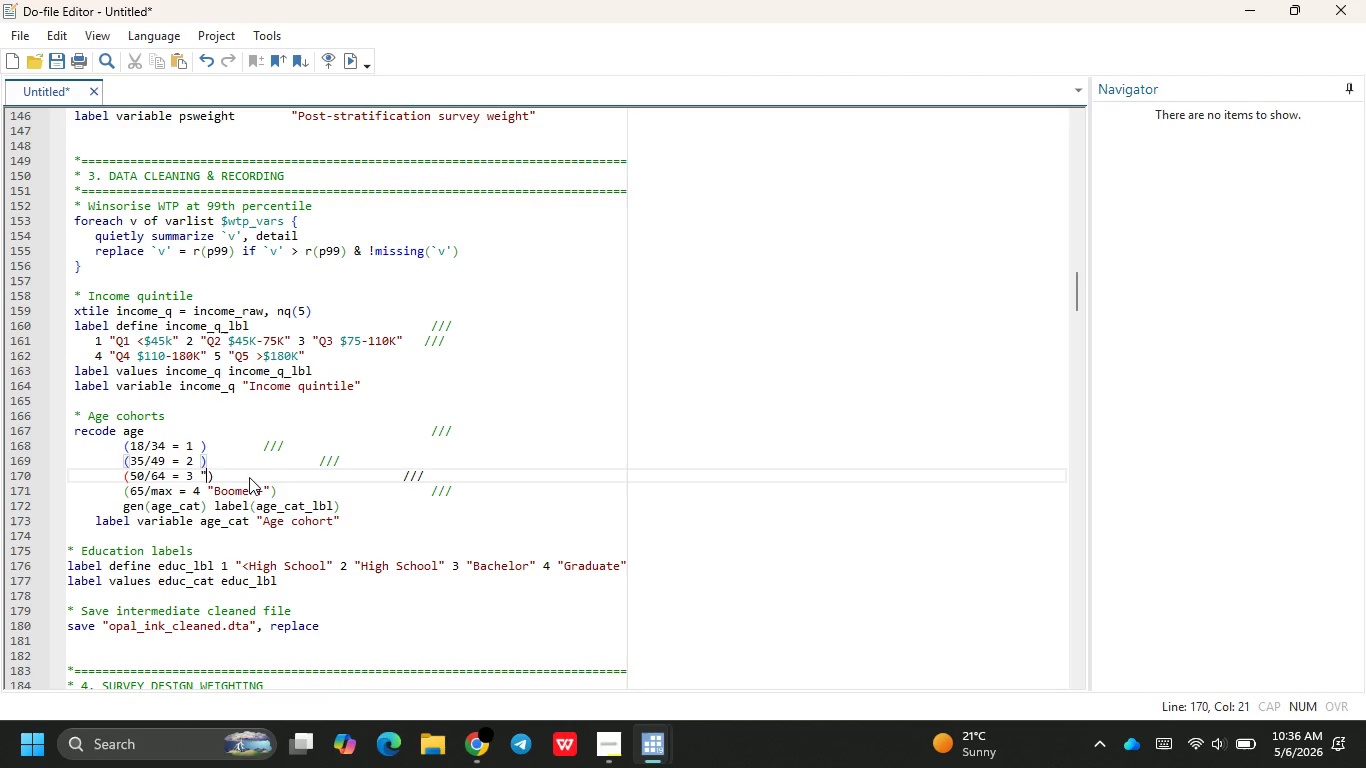 
key(Backspace)
 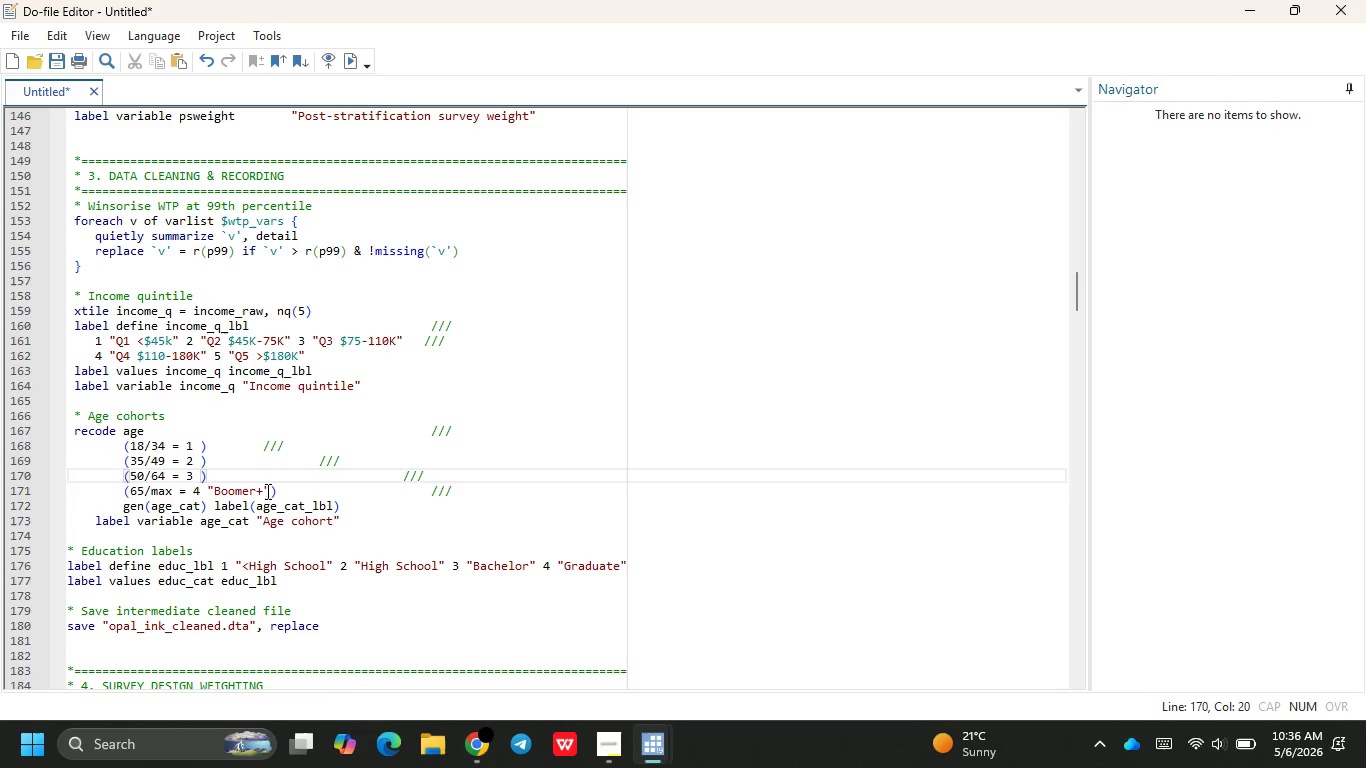 
left_click([268, 491])
 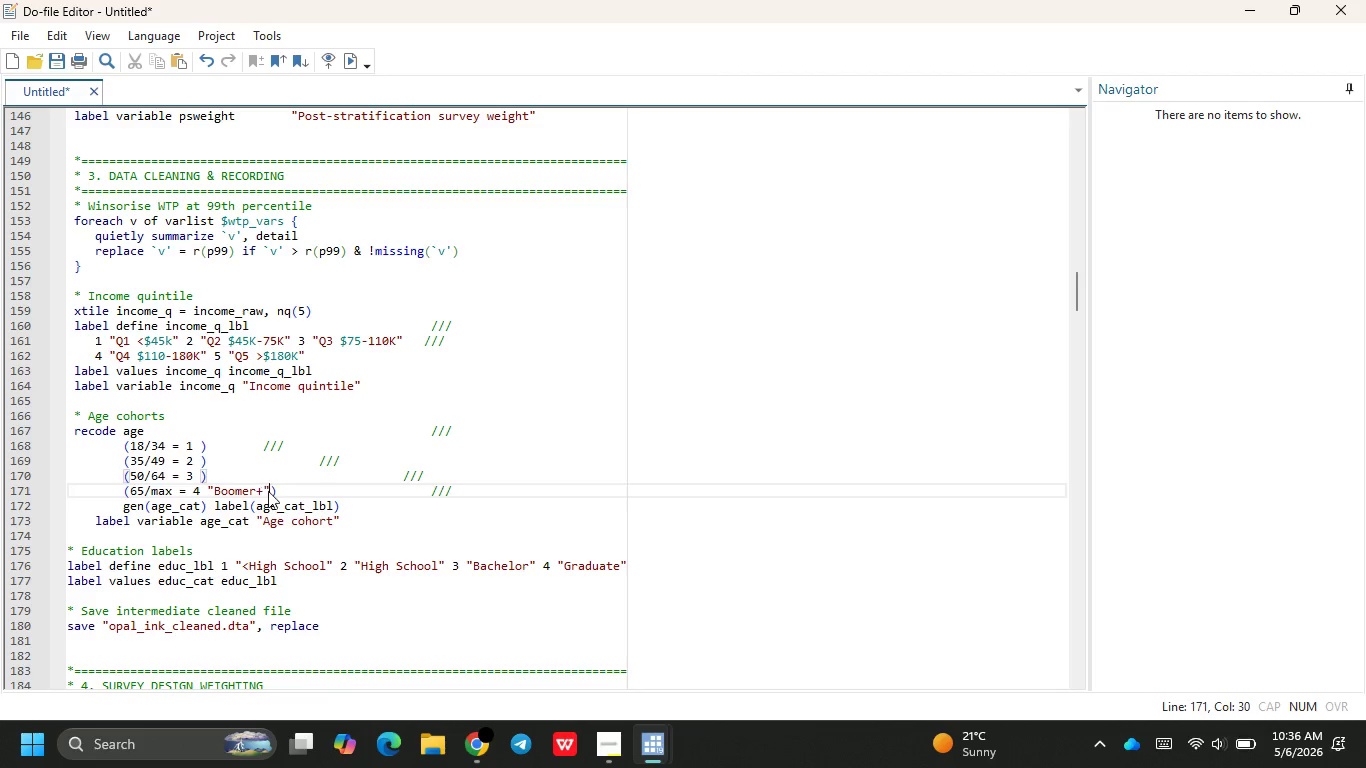 
key(Backspace)
 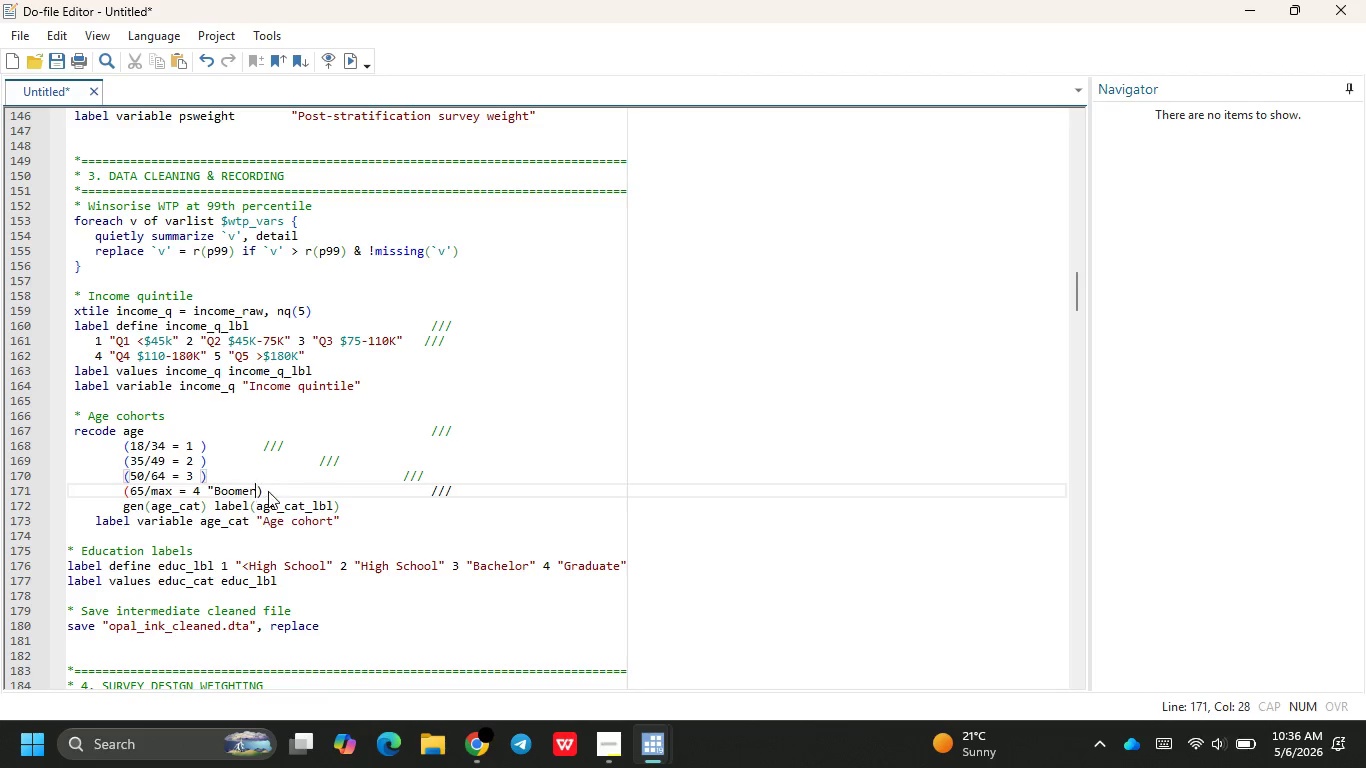 
key(Backspace)
 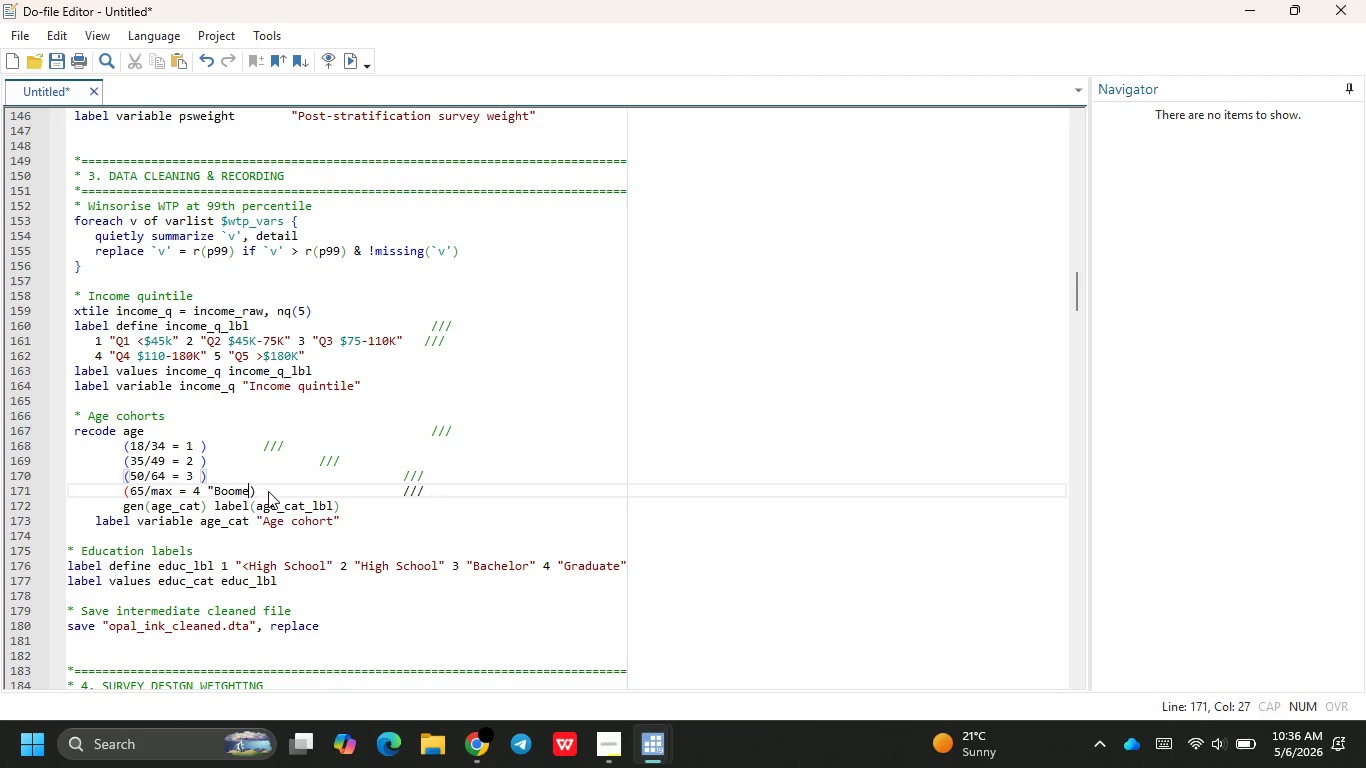 
key(Backspace)
 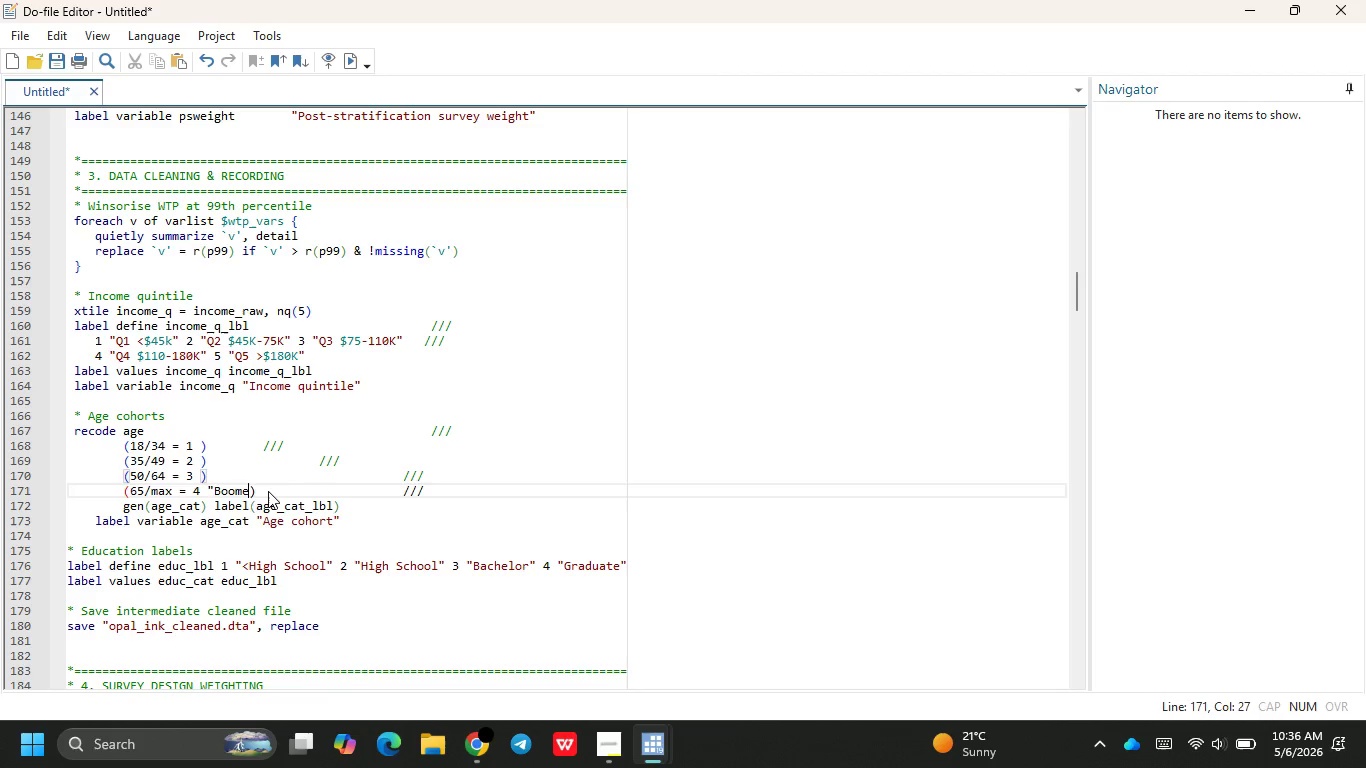 
key(Backspace)
 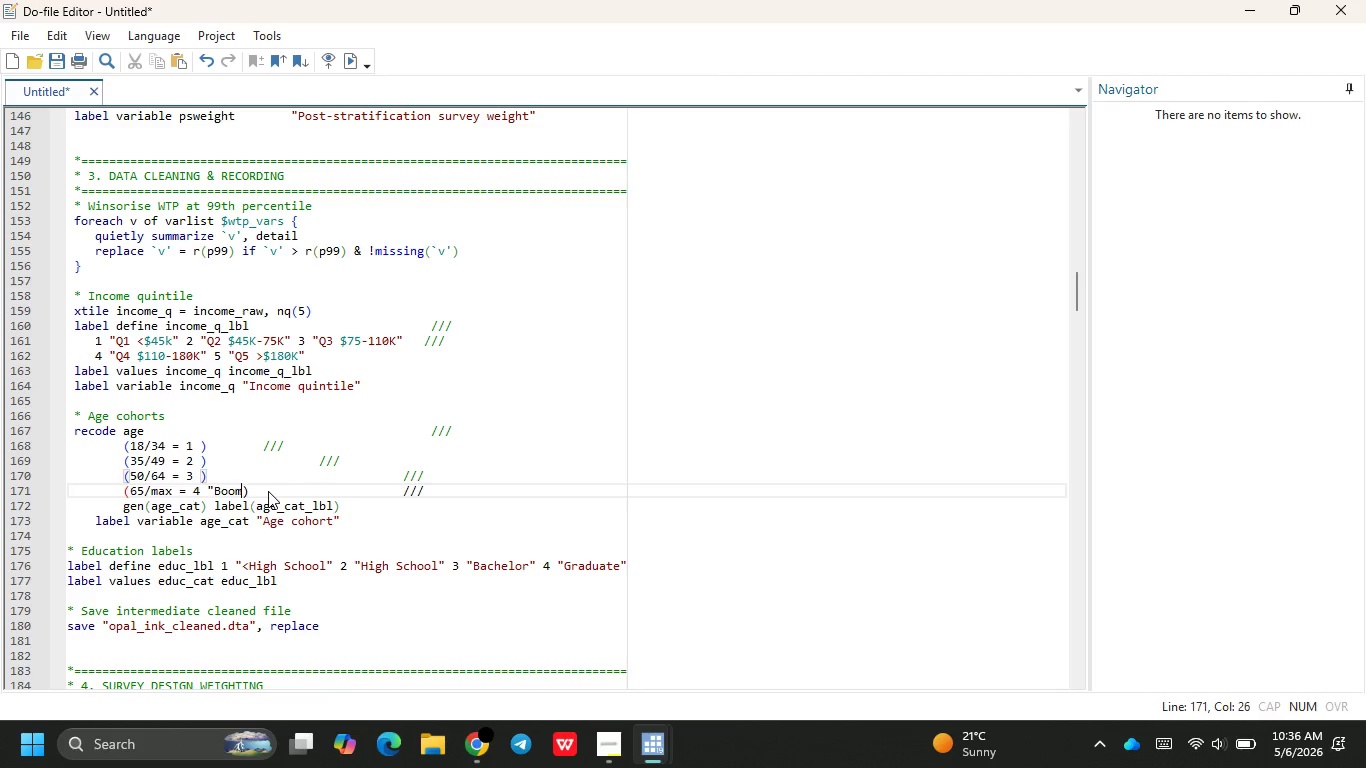 
key(Backspace)
 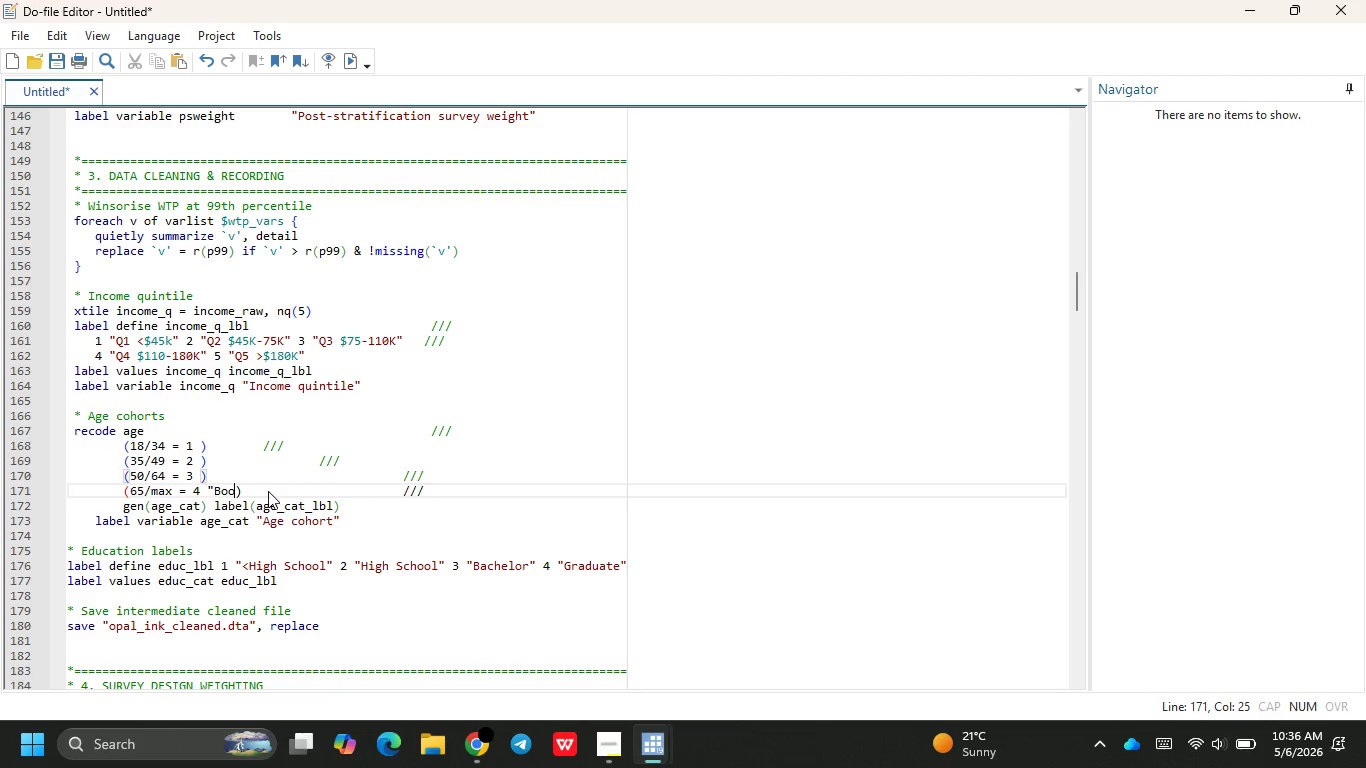 
key(Backspace)
 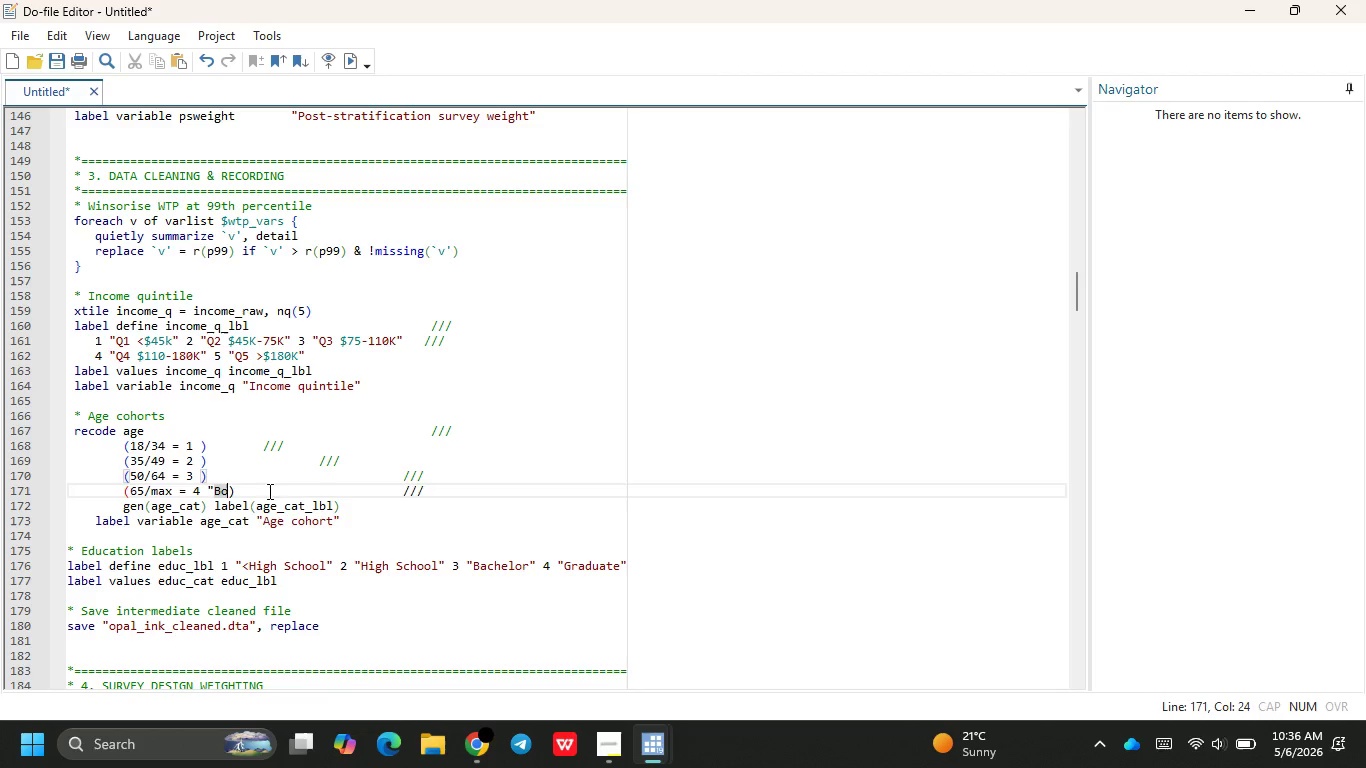 
key(Backspace)
 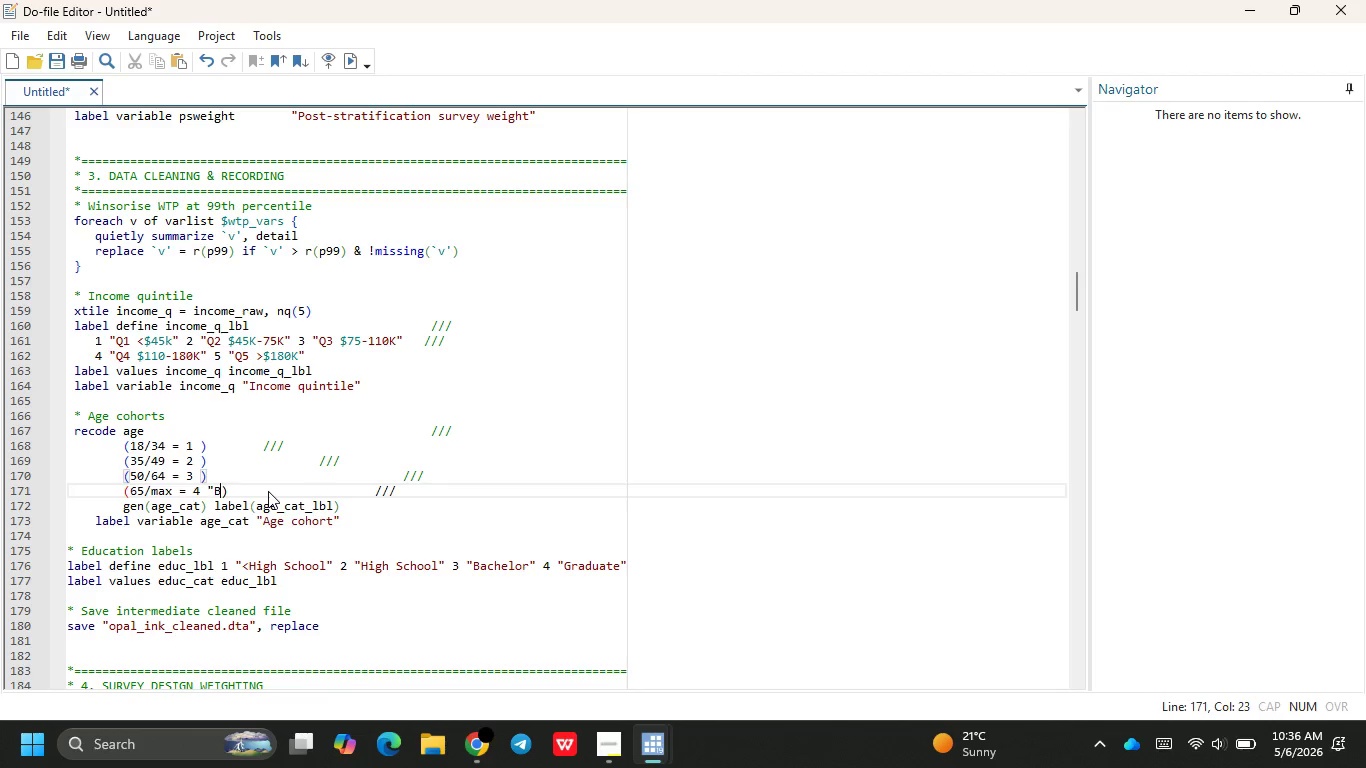 
key(Backspace)
 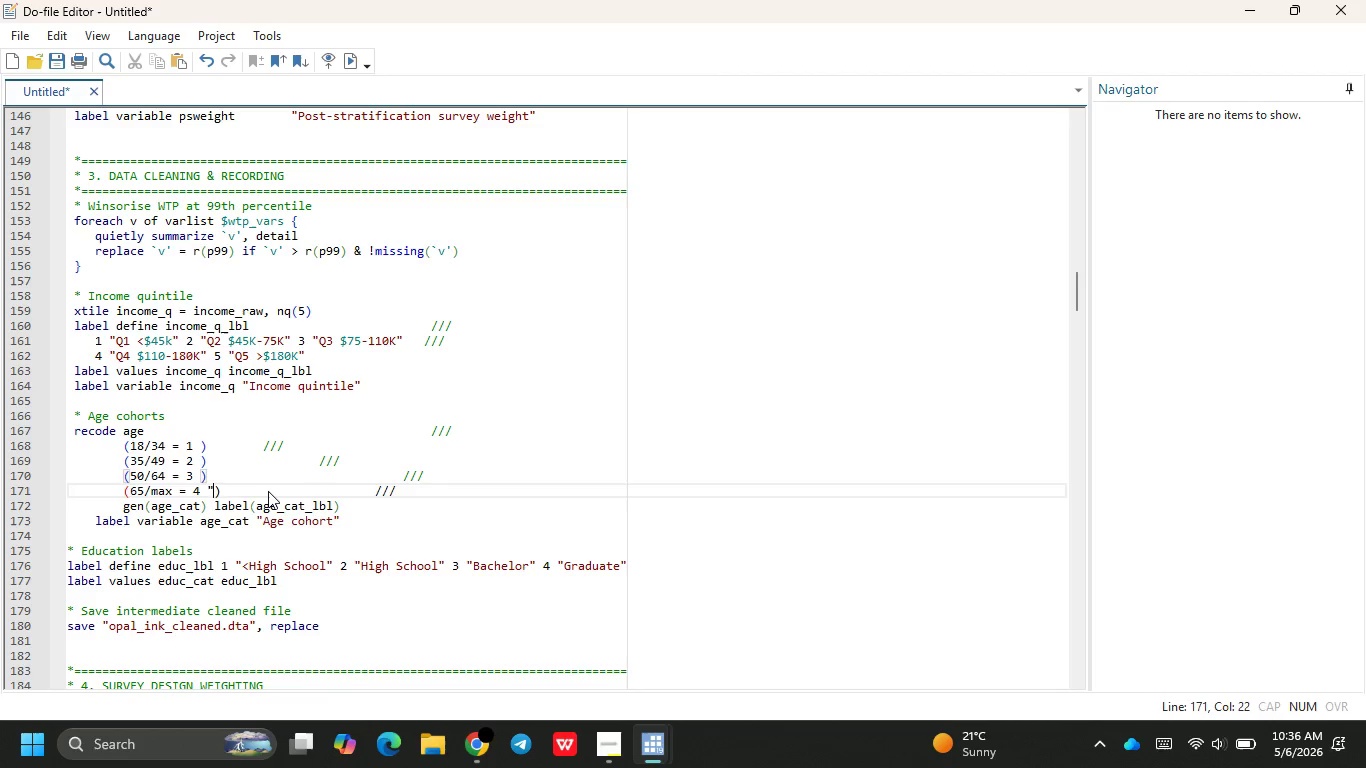 
key(Backspace)
 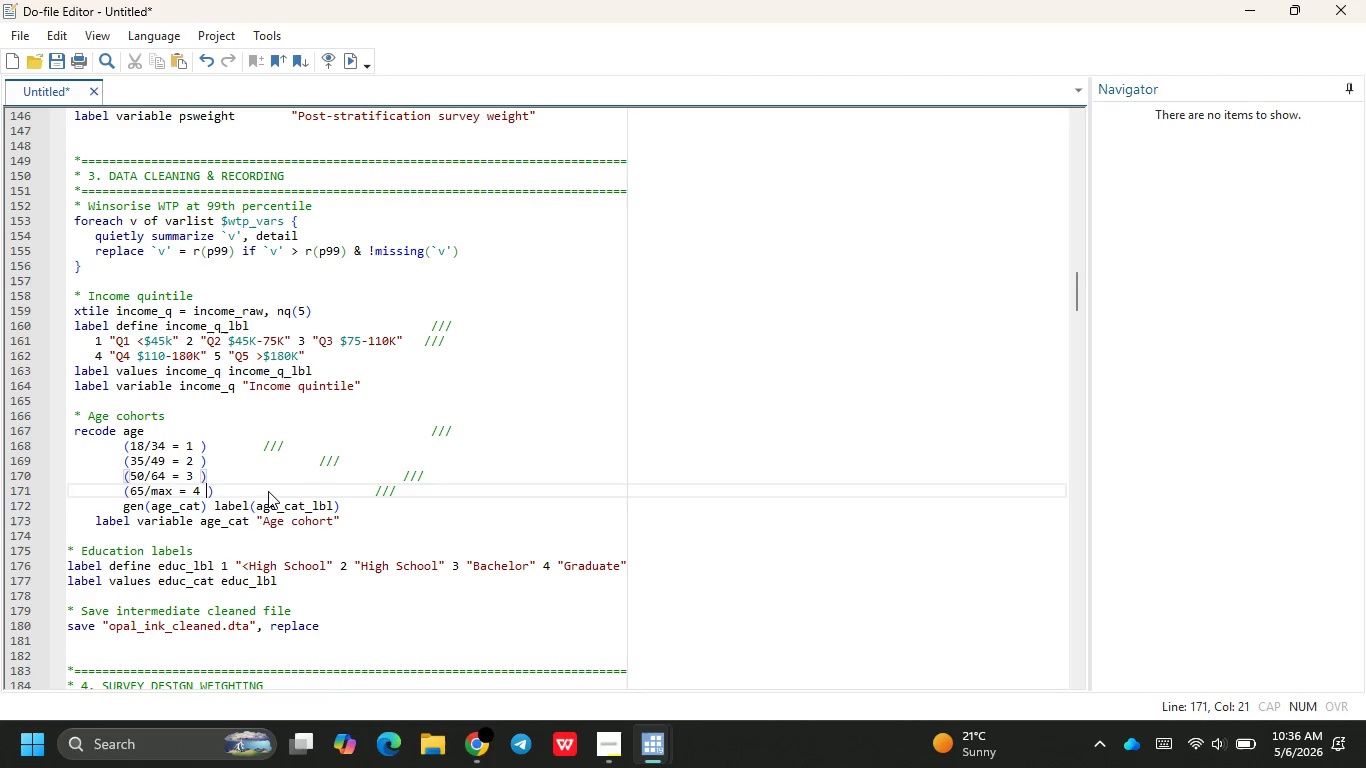 
key(Backspace)
 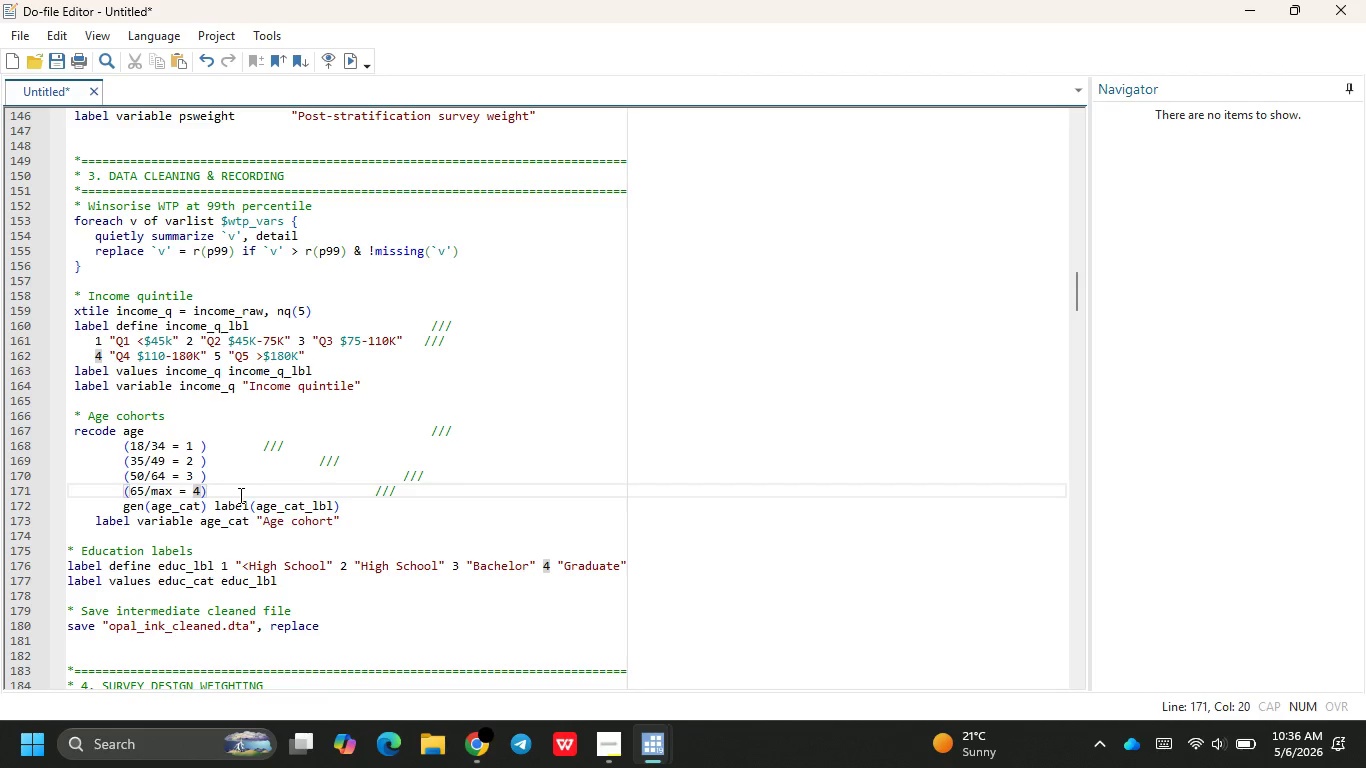 
wait(7.95)
 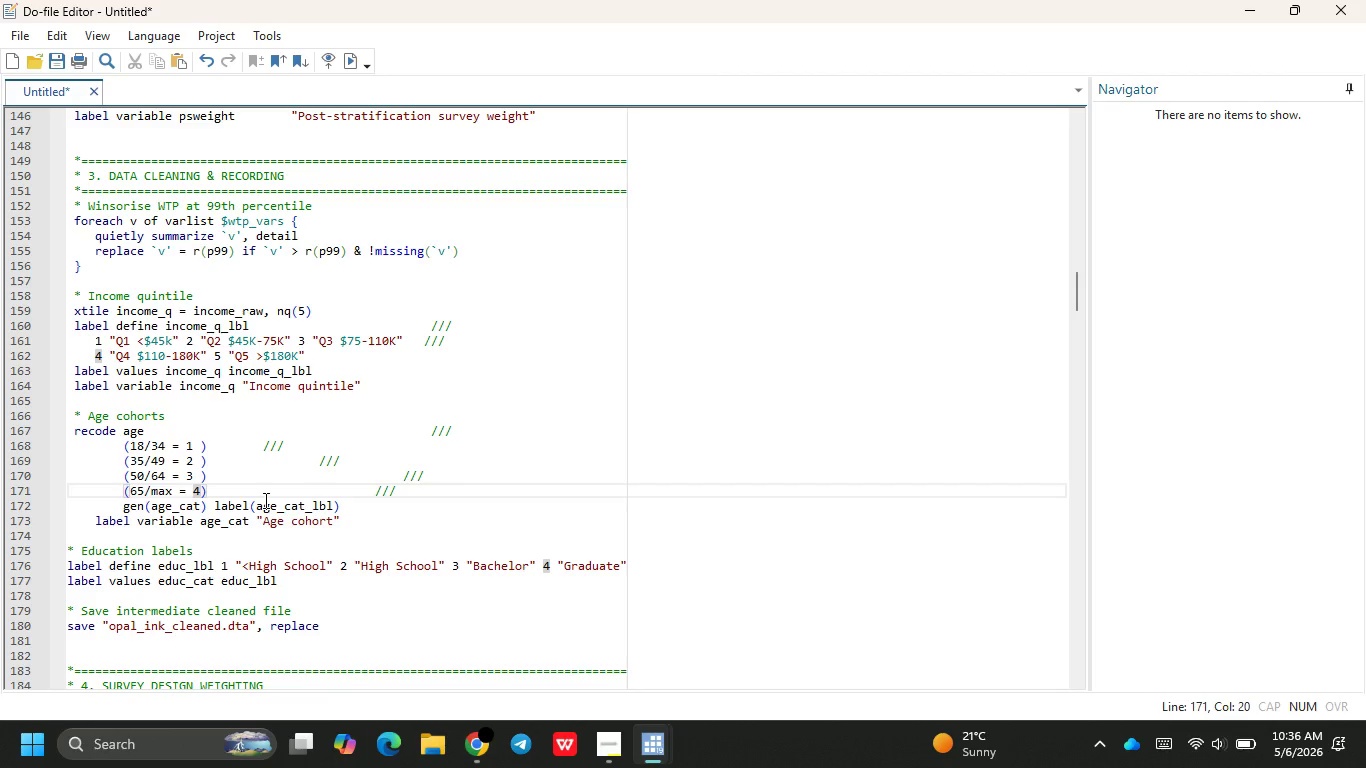 
left_click([239, 495])
 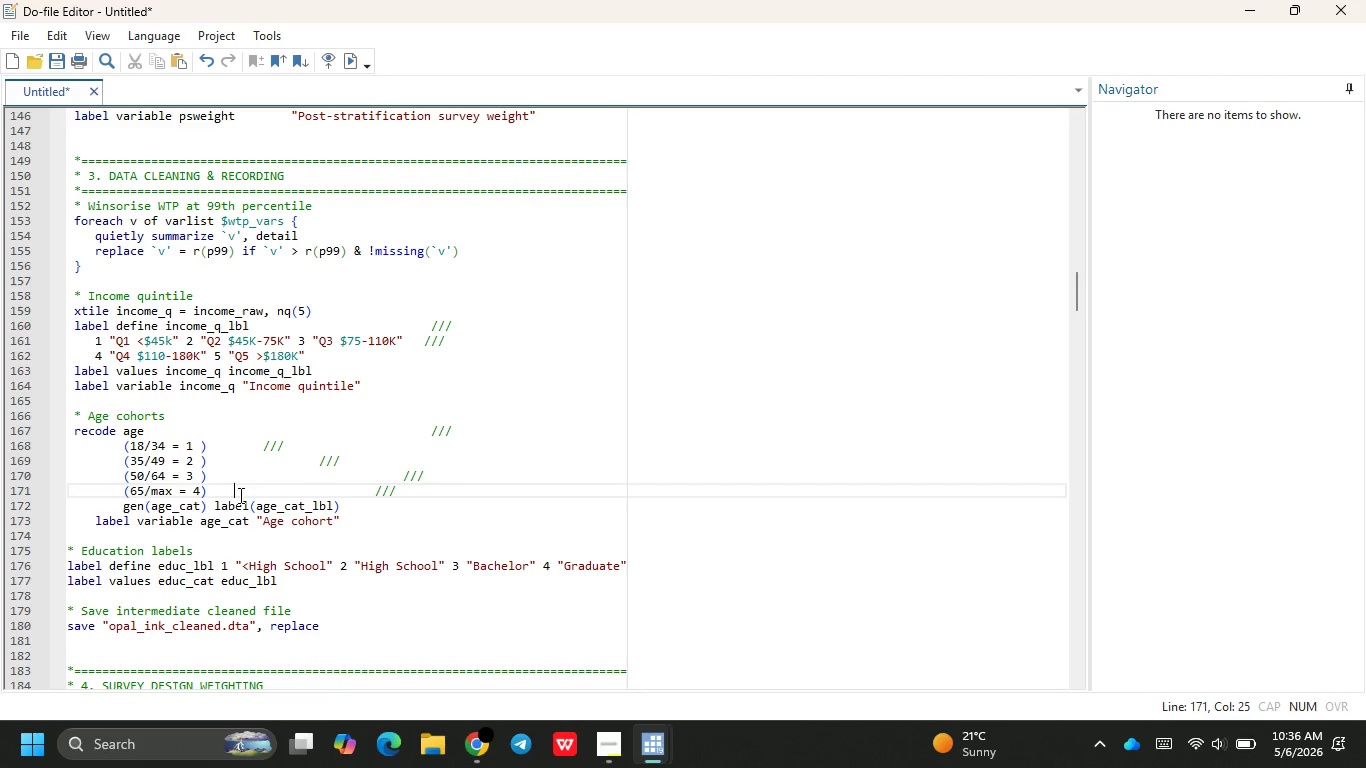 
key(Backspace)
type(, gen((age_cat)
 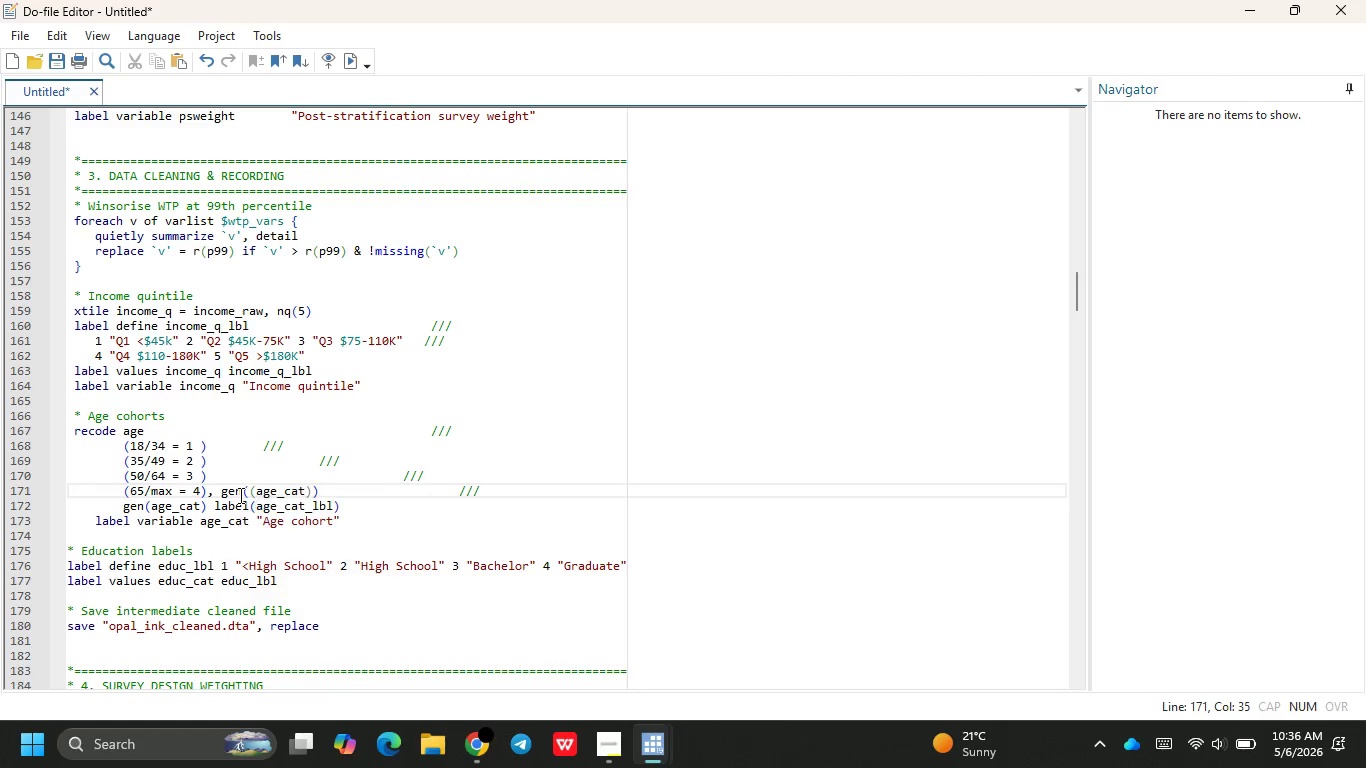 
 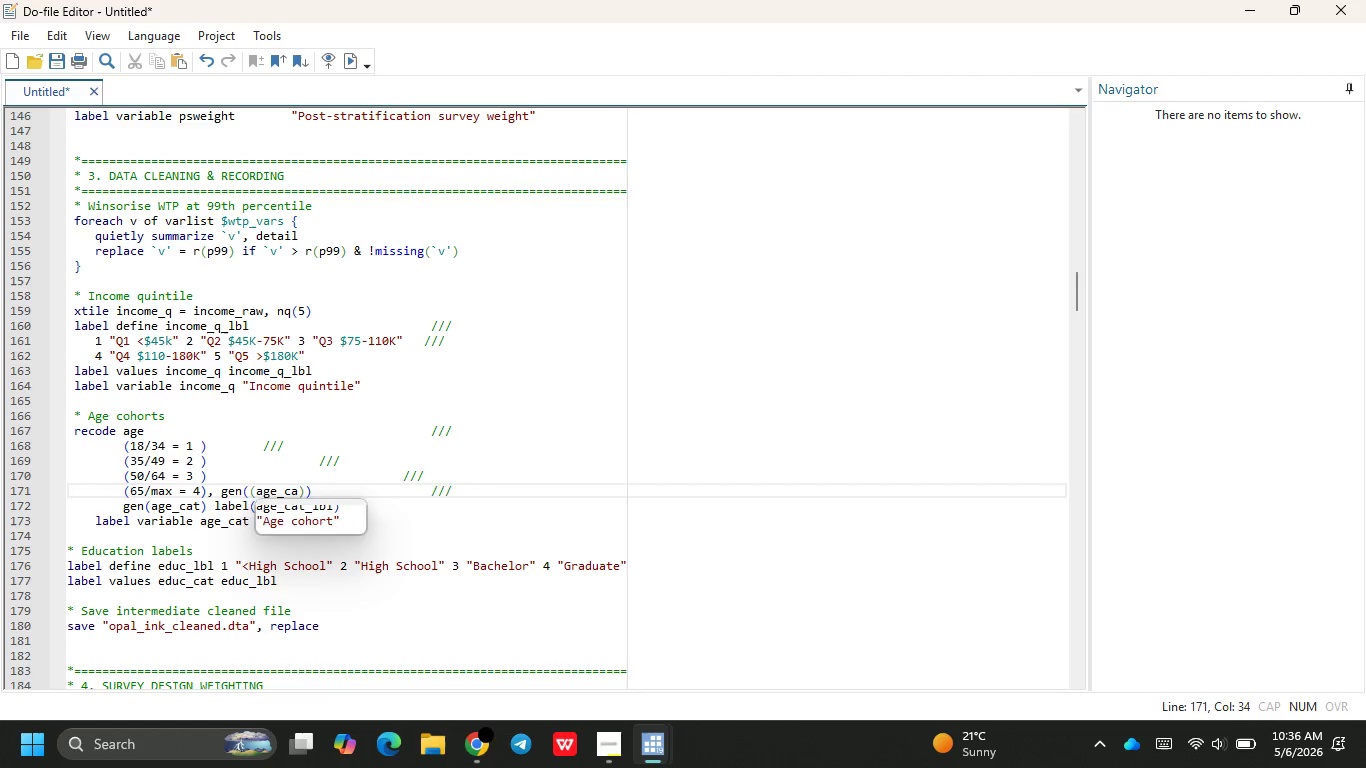 
key(ArrowRight)
 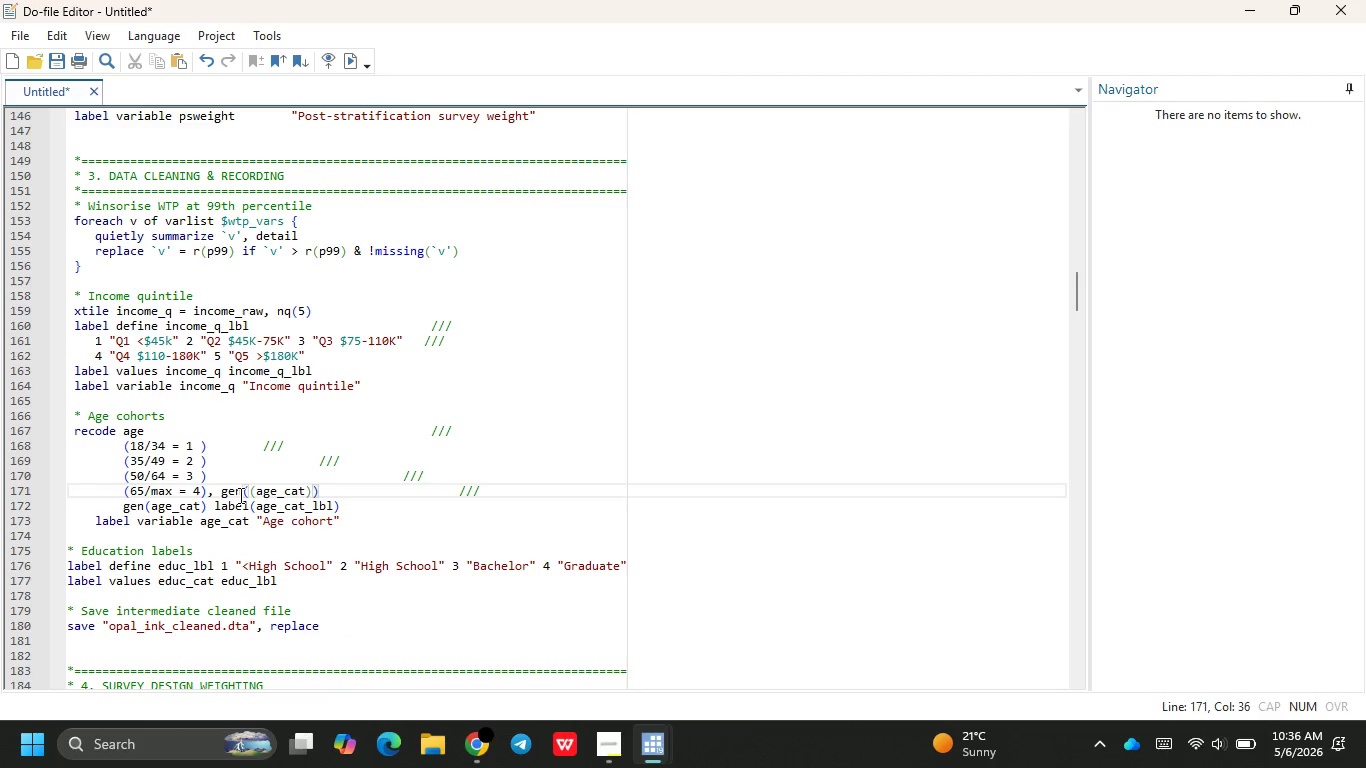 
key(ArrowRight)
 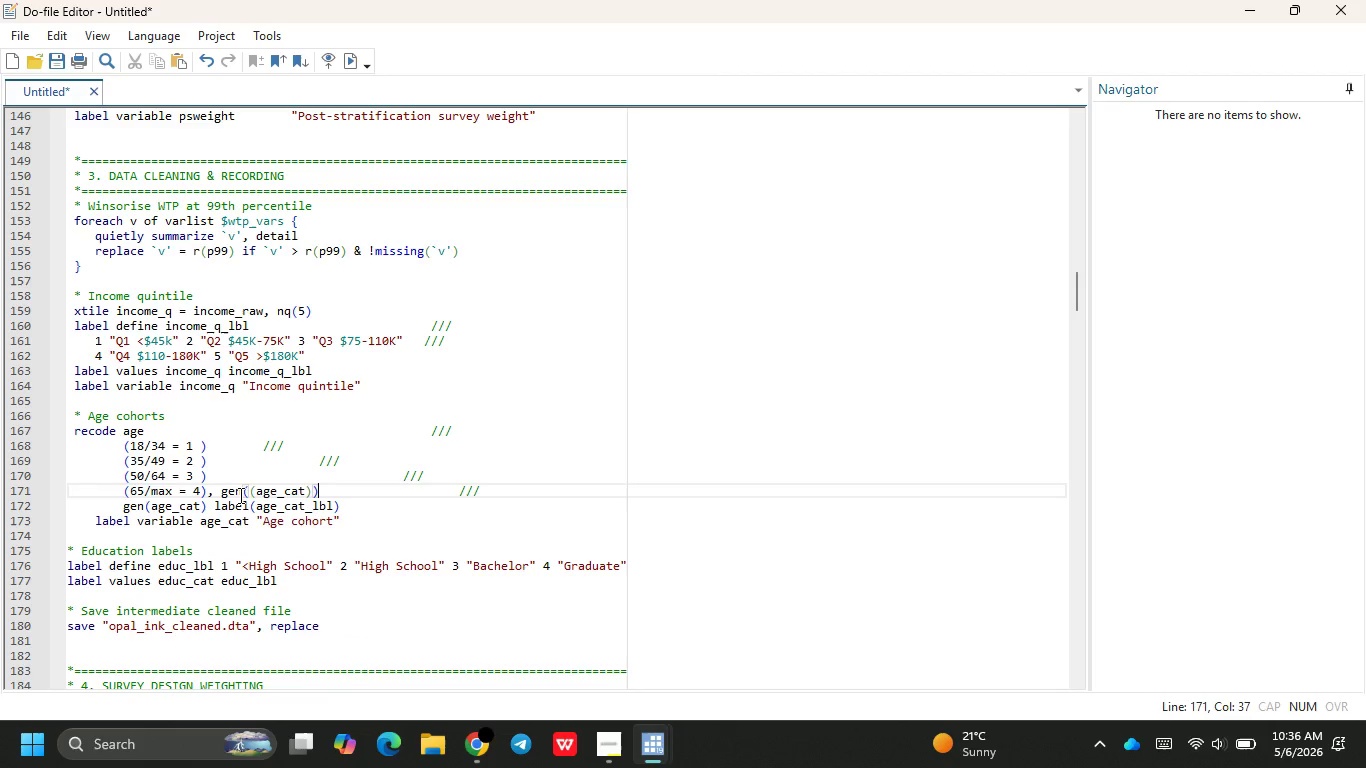 
key(ArrowLeft)
 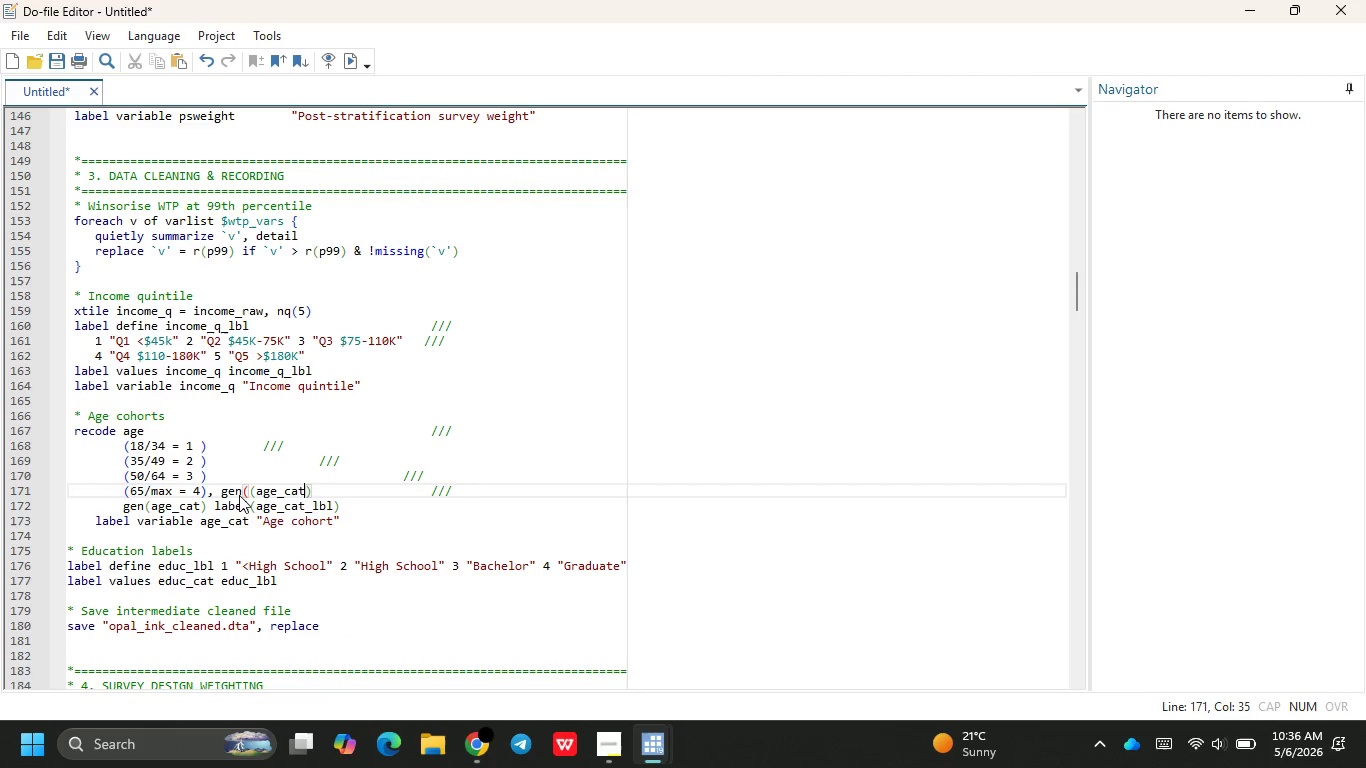 
key(Backspace)
 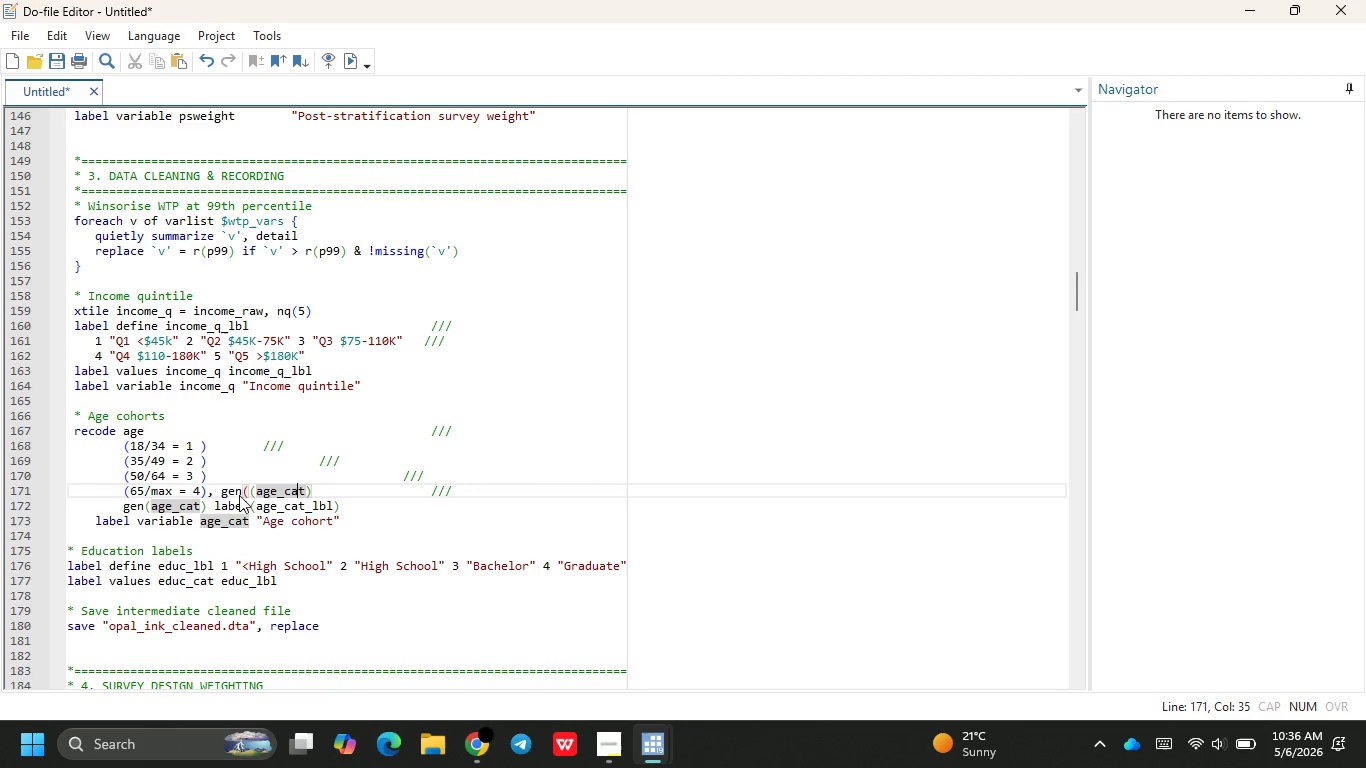 
key(ArrowLeft)
 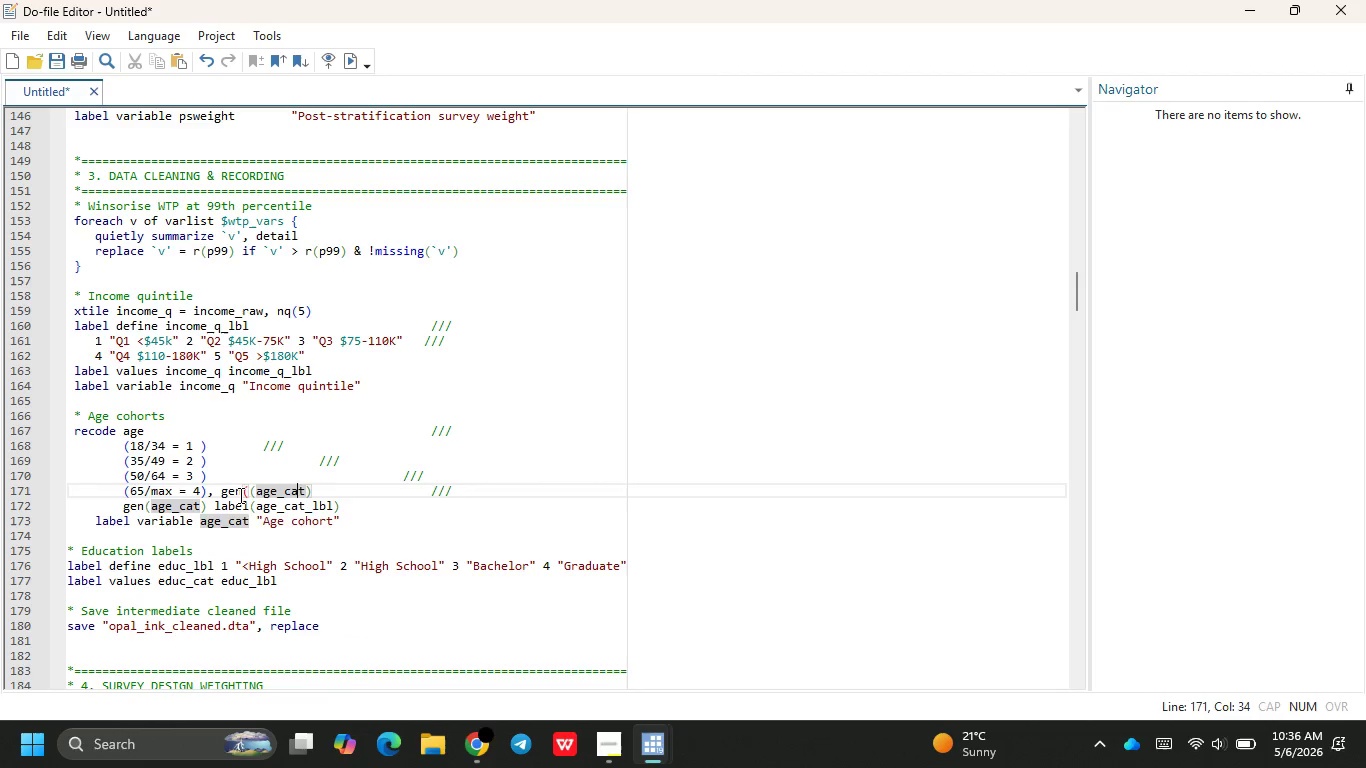 
key(ArrowLeft)
 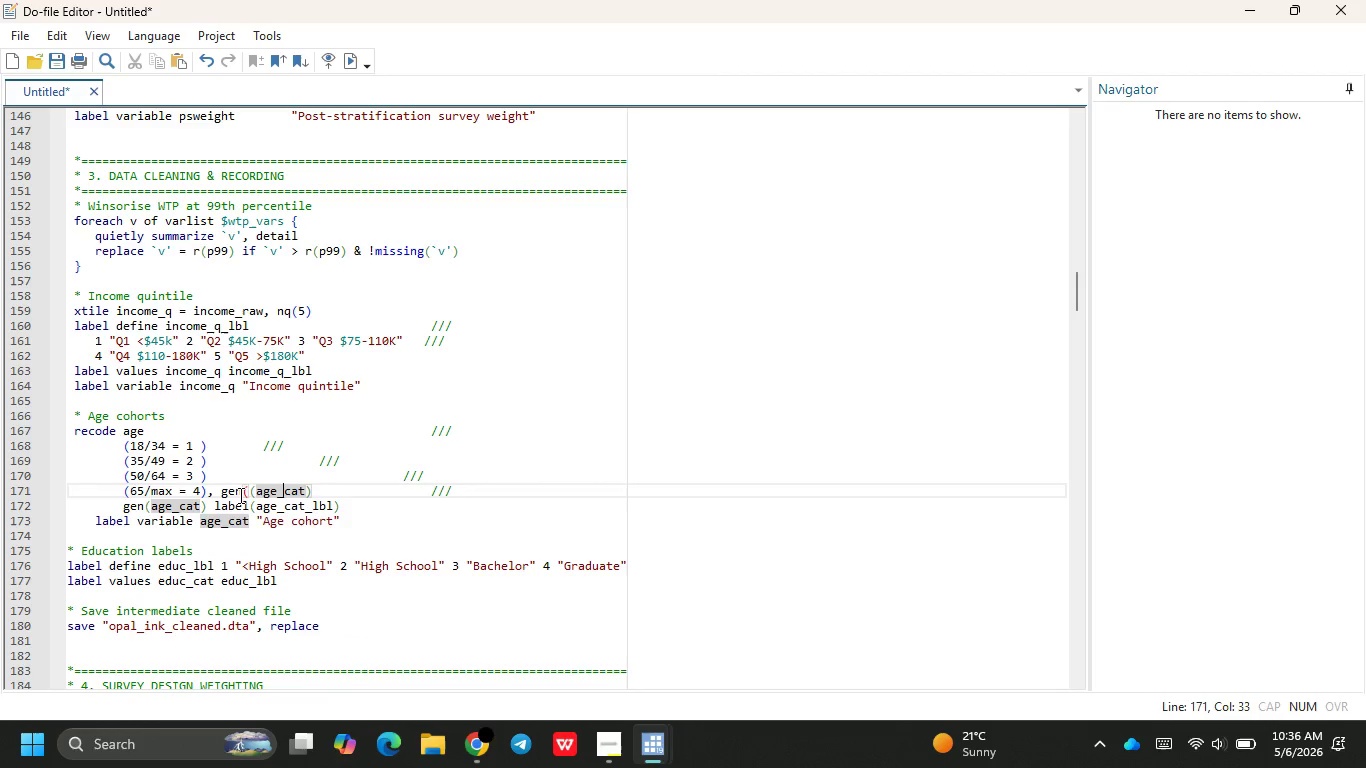 
key(ArrowLeft)
 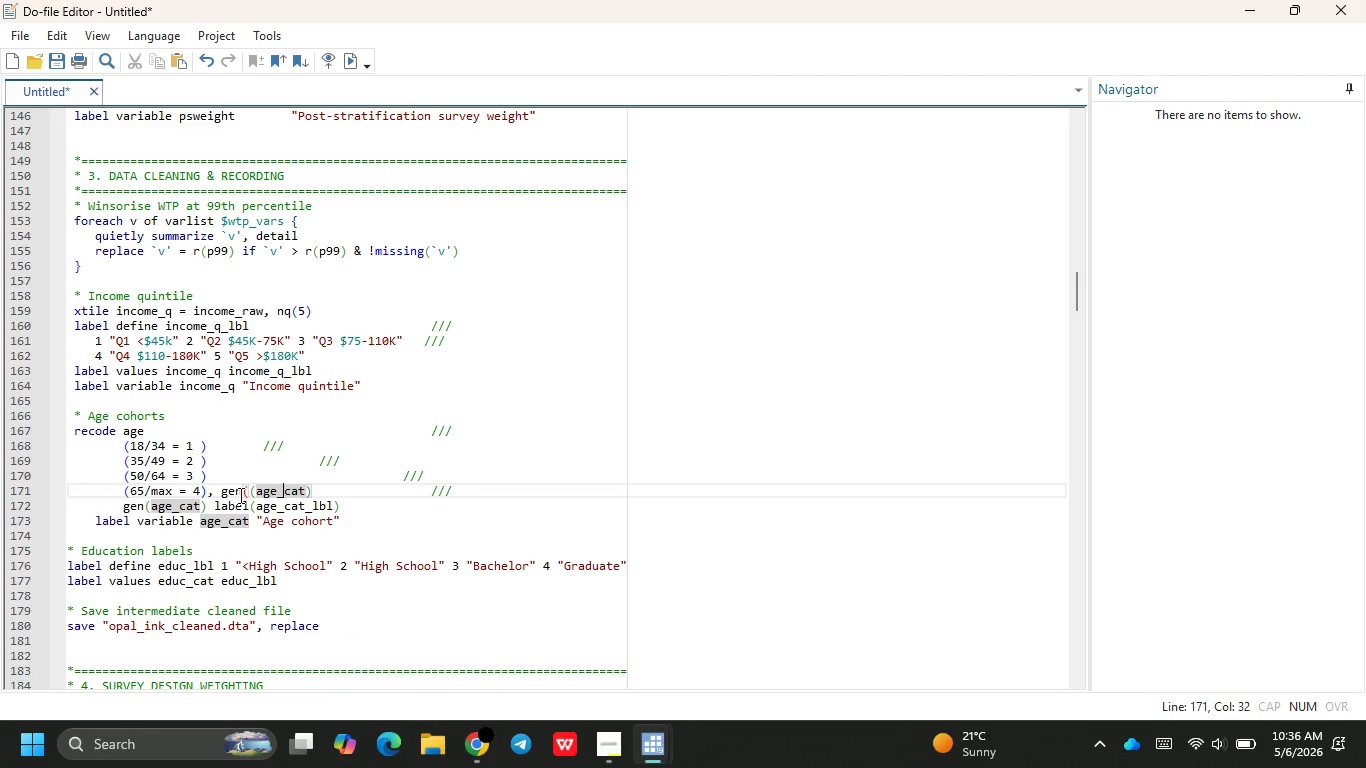 
key(ArrowLeft)
 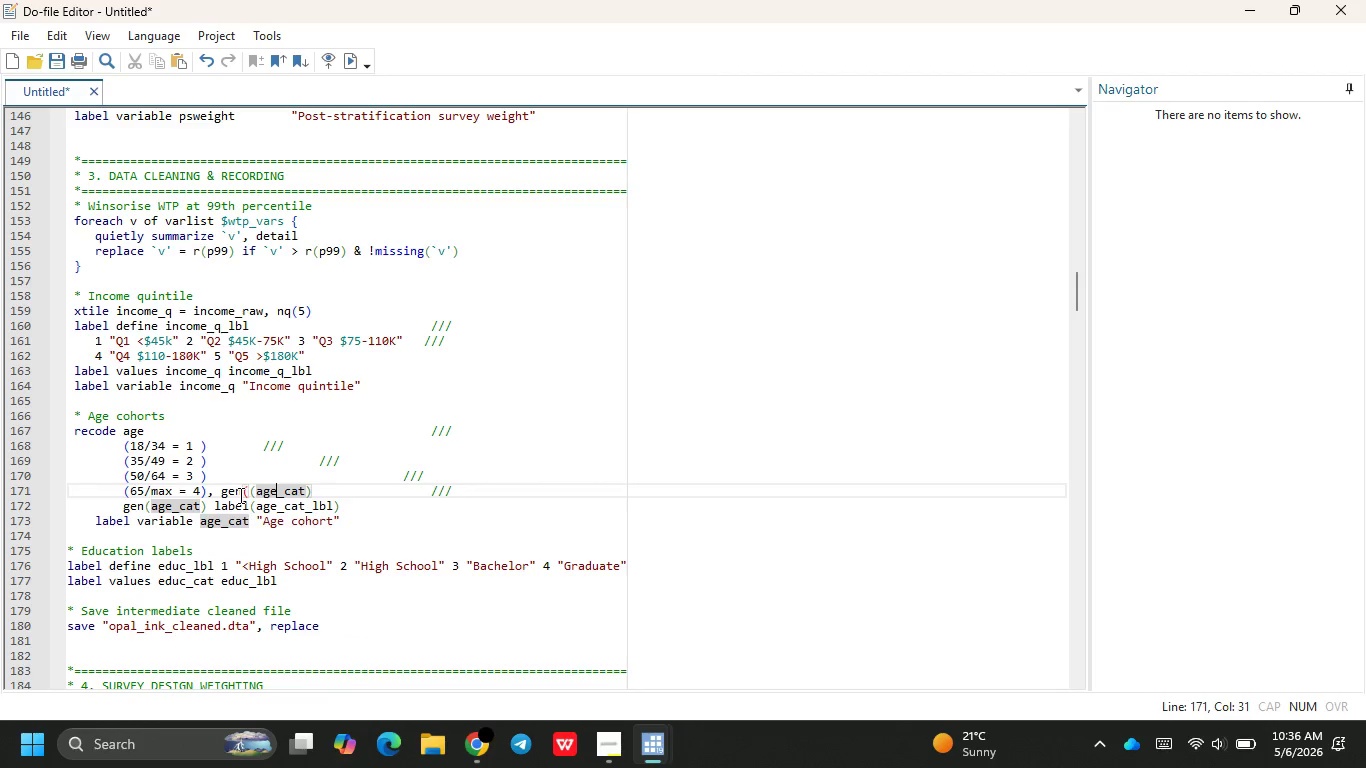 
key(ArrowLeft)
 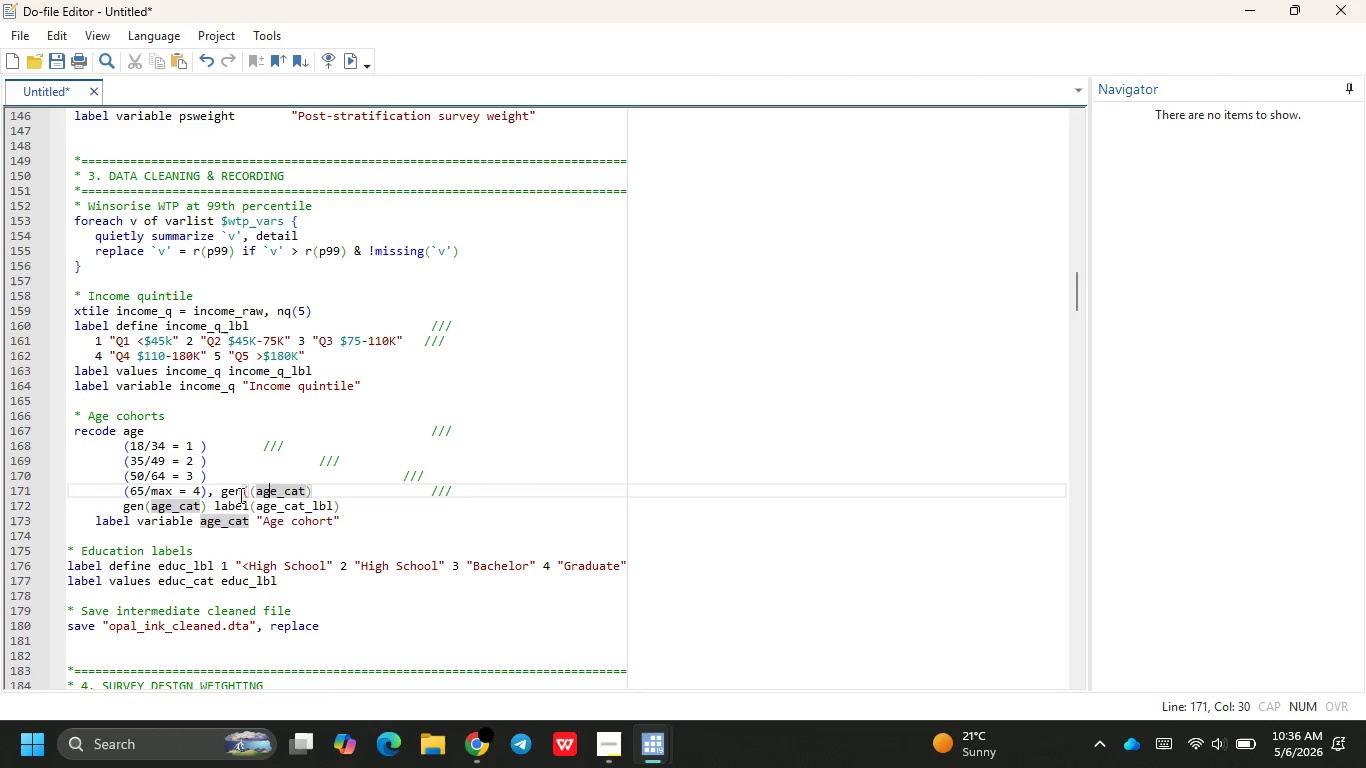 
key(ArrowLeft)
 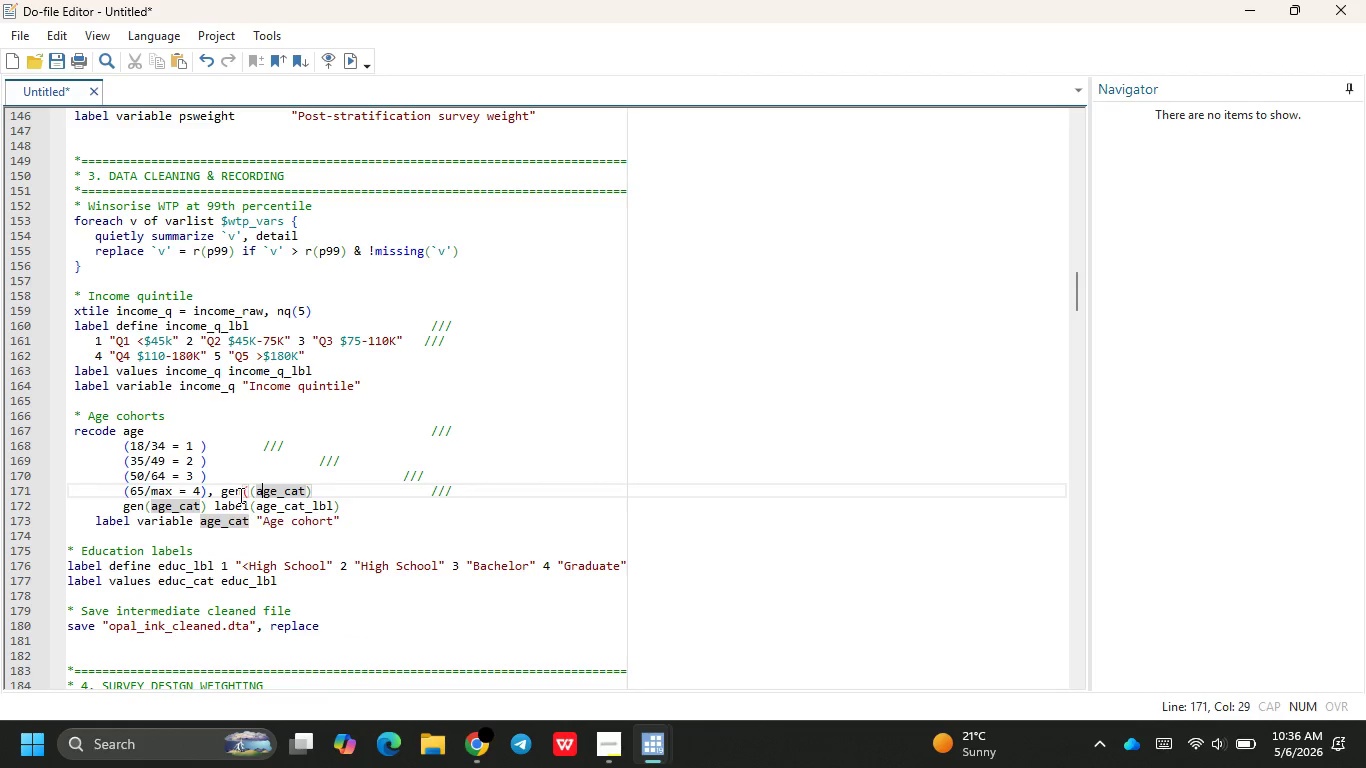 
key(ArrowLeft)
 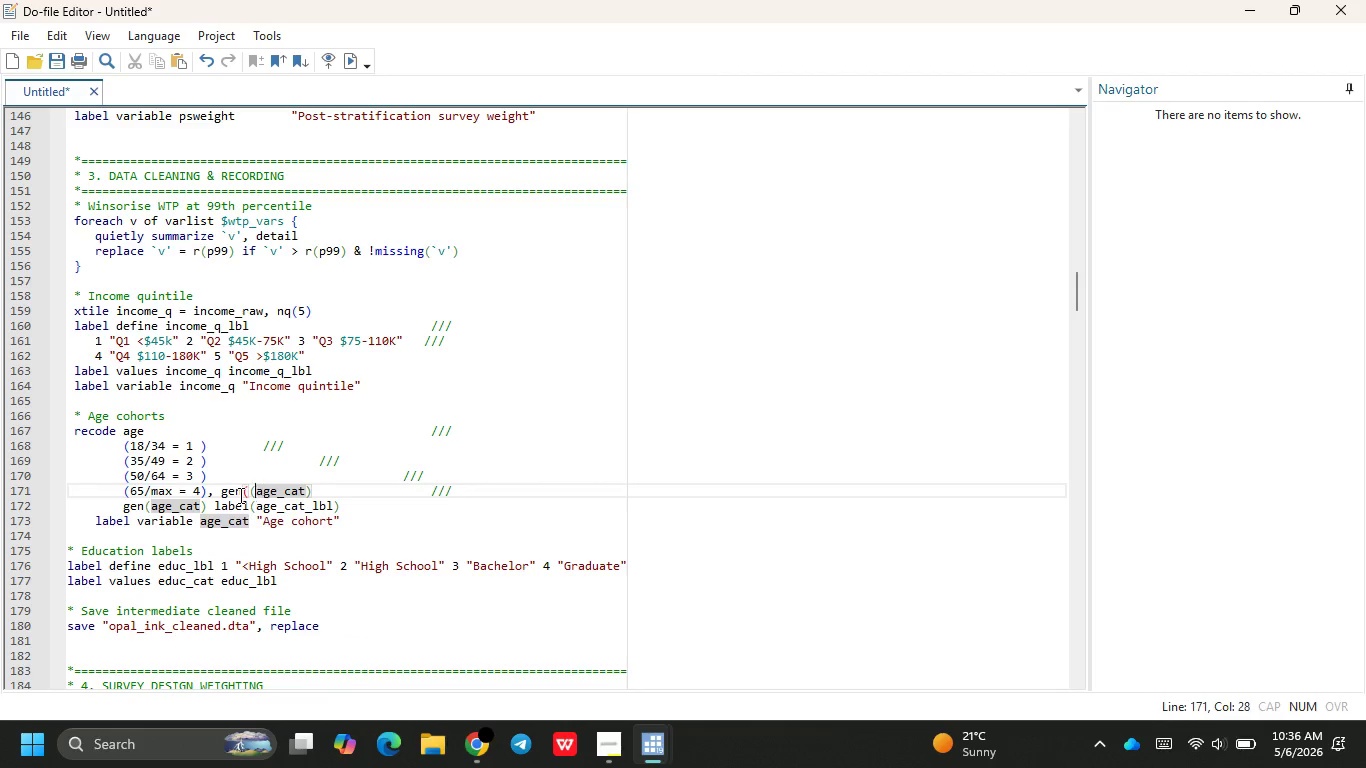 
key(Backspace)
 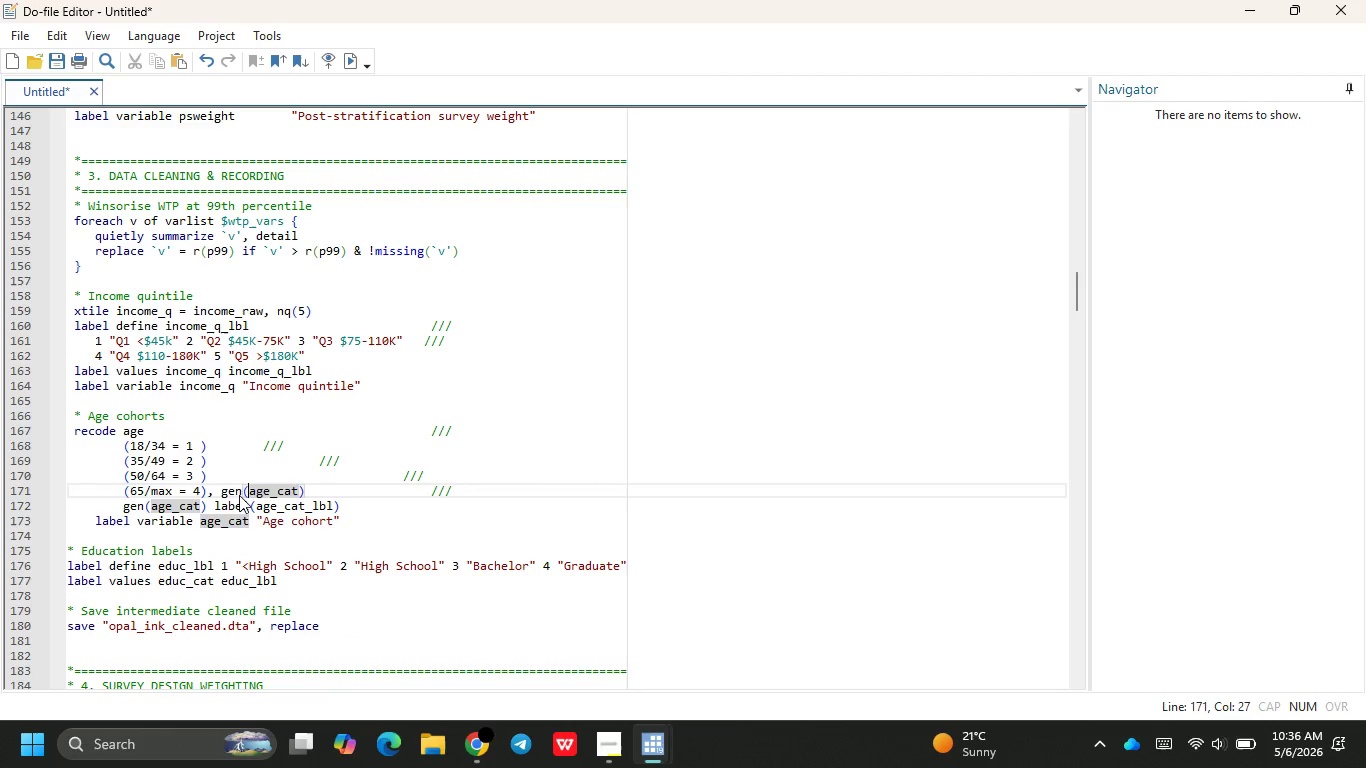 
key(ArrowRight)
 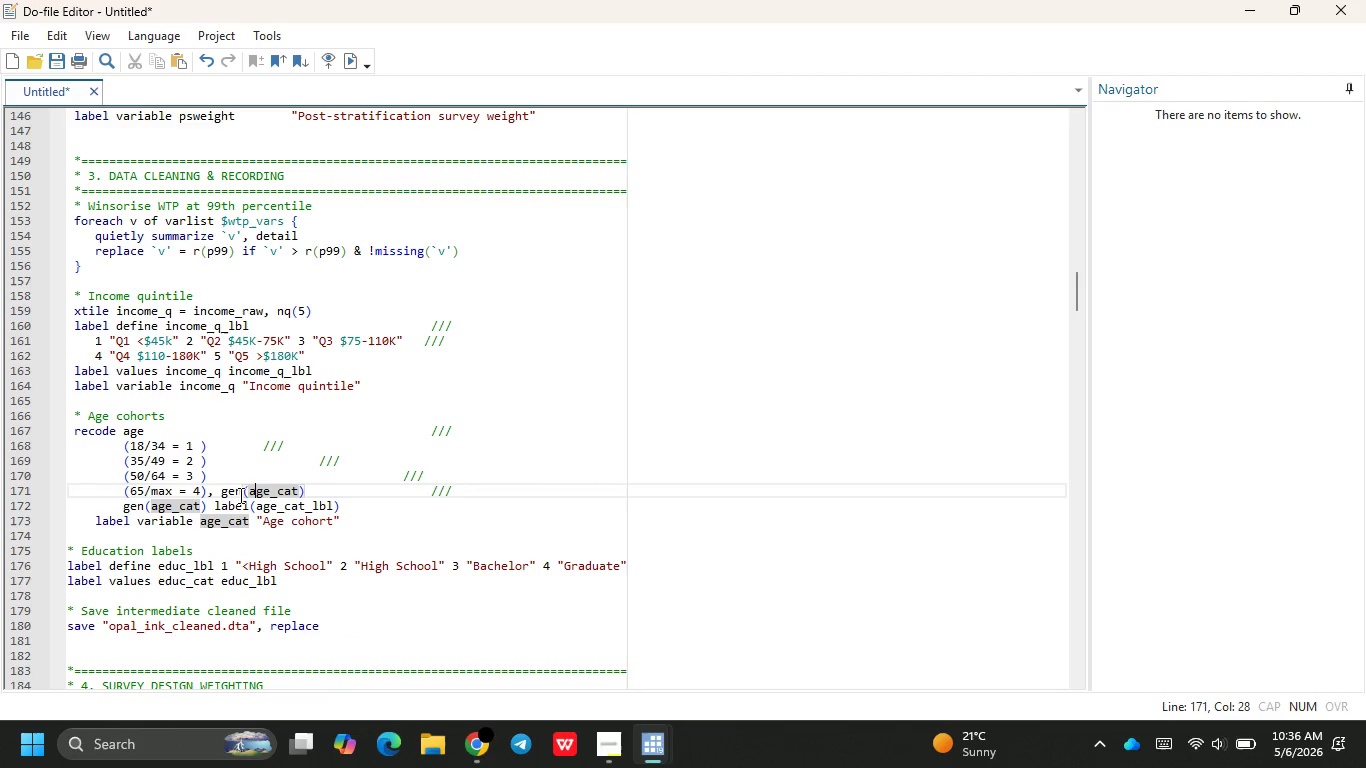 
key(ArrowRight)
 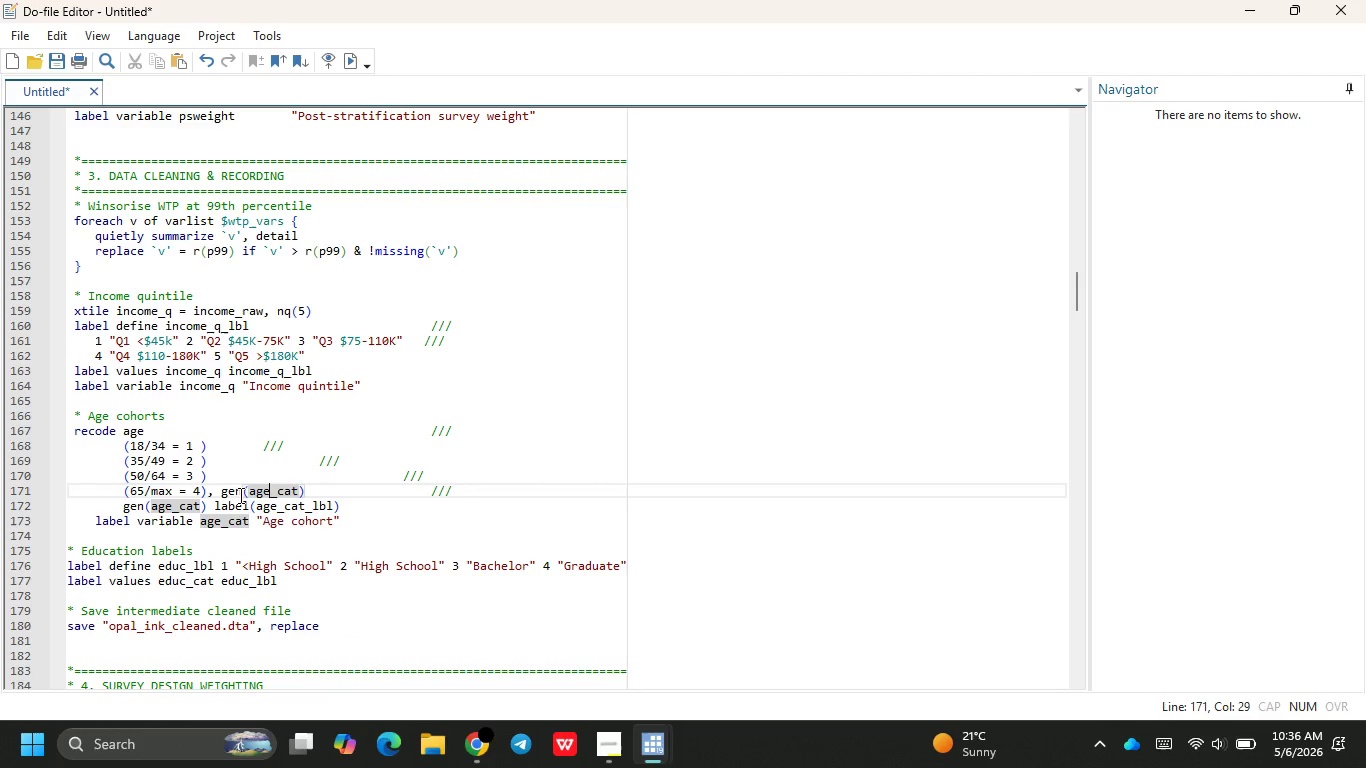 
key(ArrowRight)
 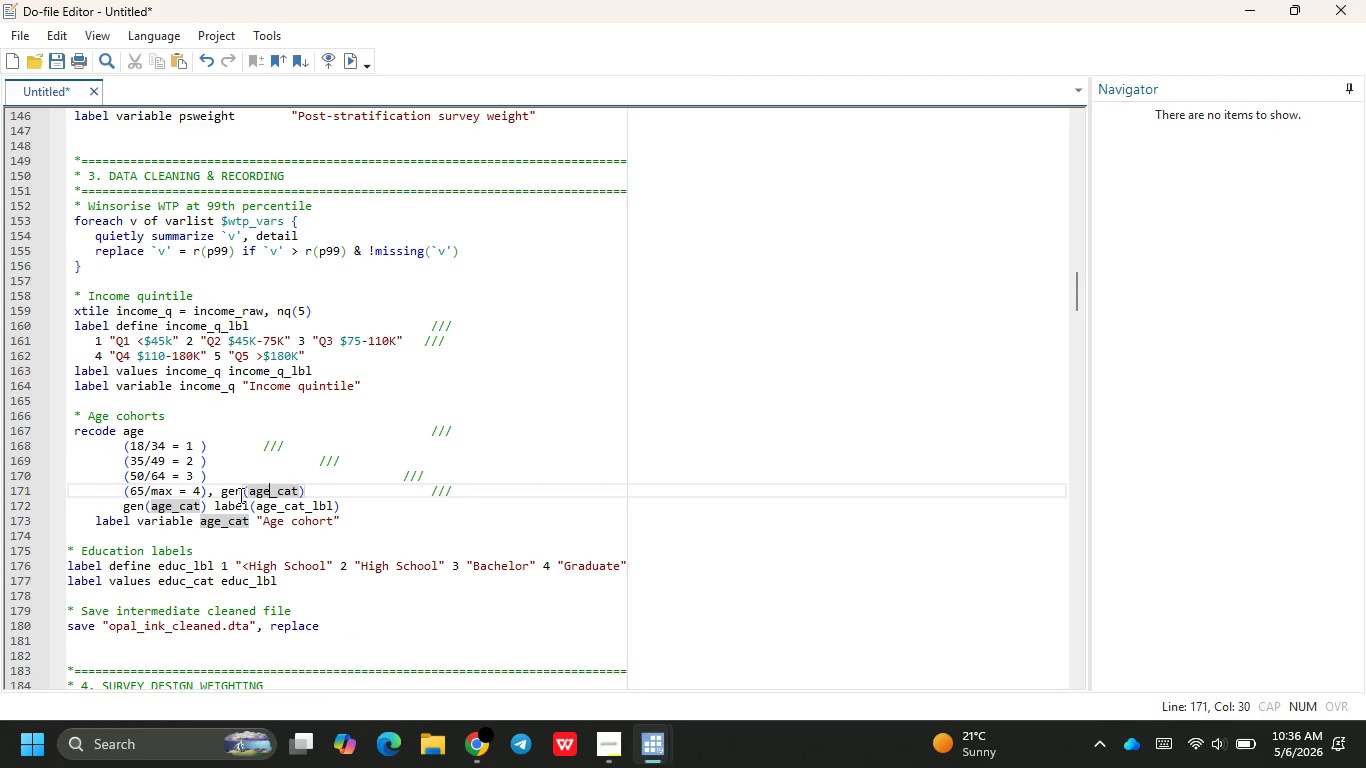 
key(ArrowRight)
 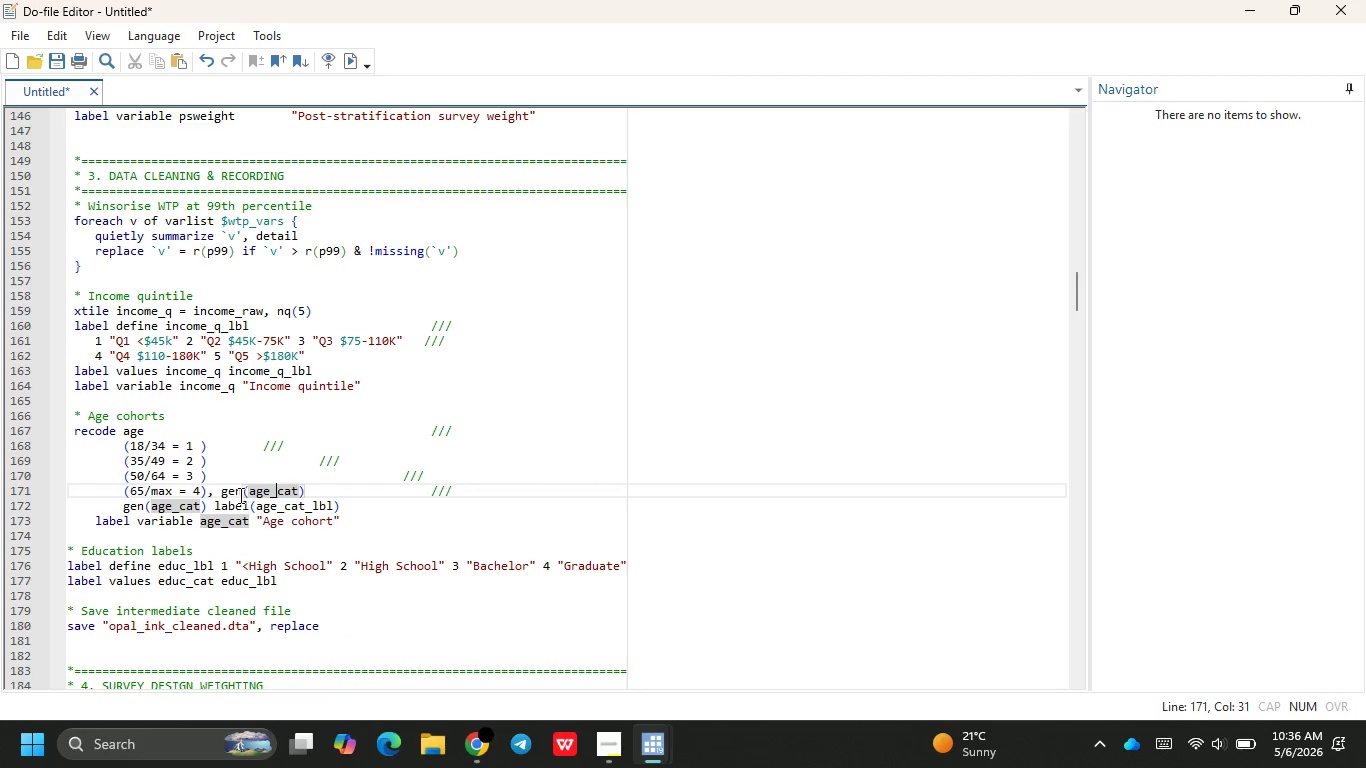 
key(ArrowRight)
 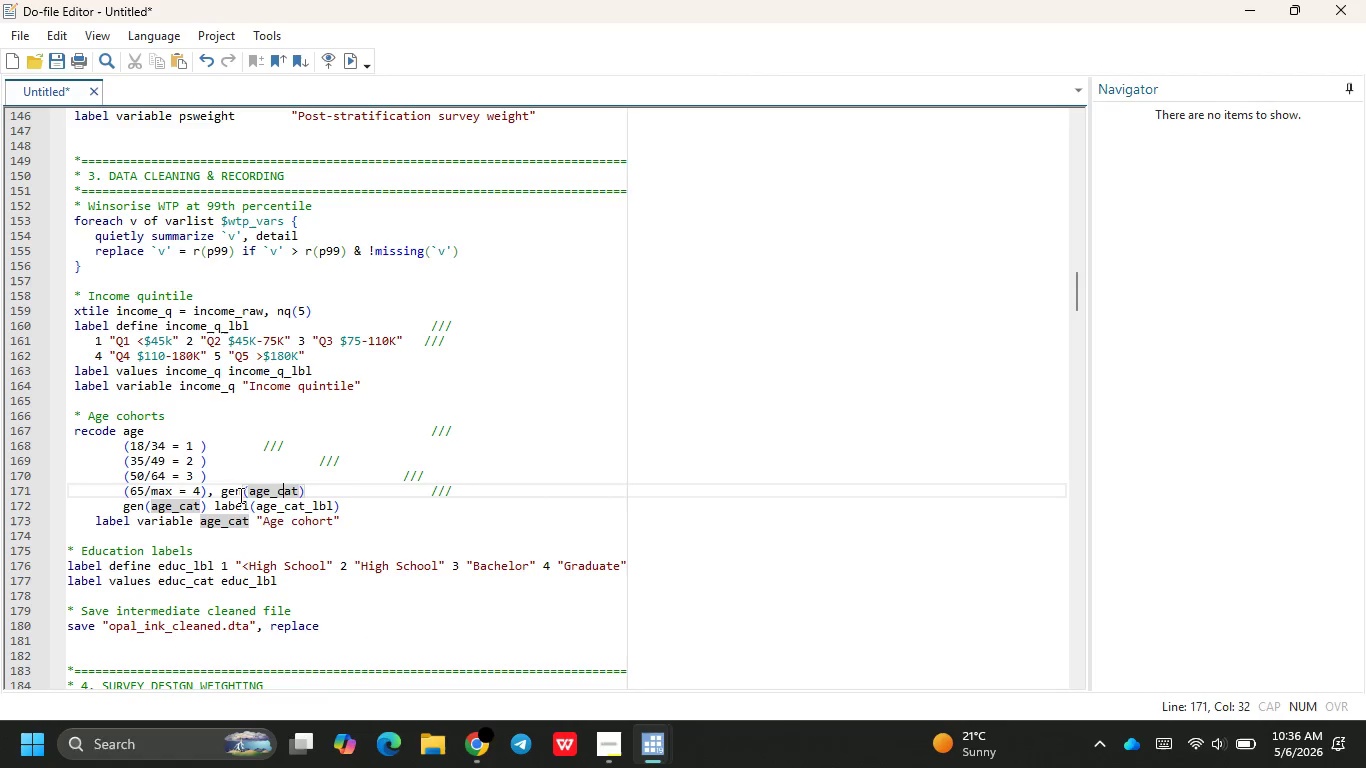 
key(ArrowRight)
 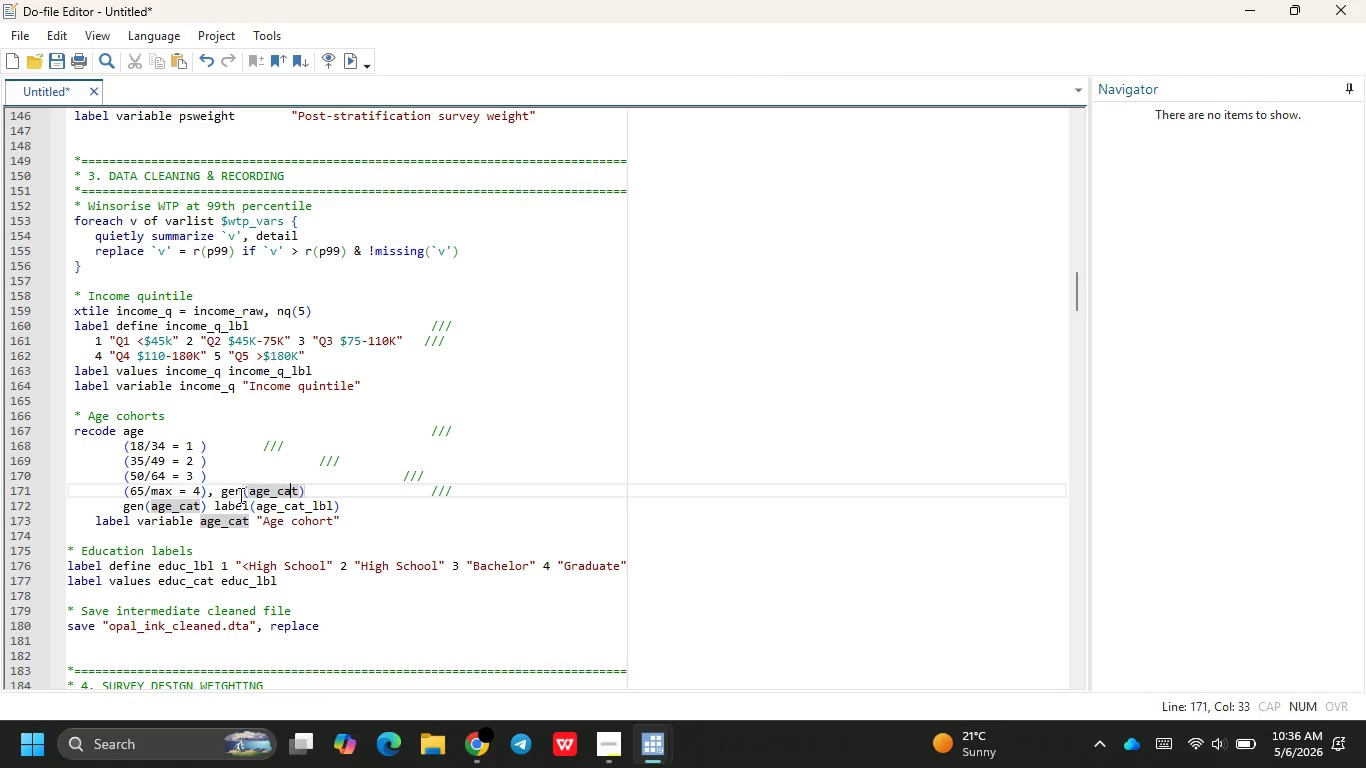 
key(ArrowRight)
 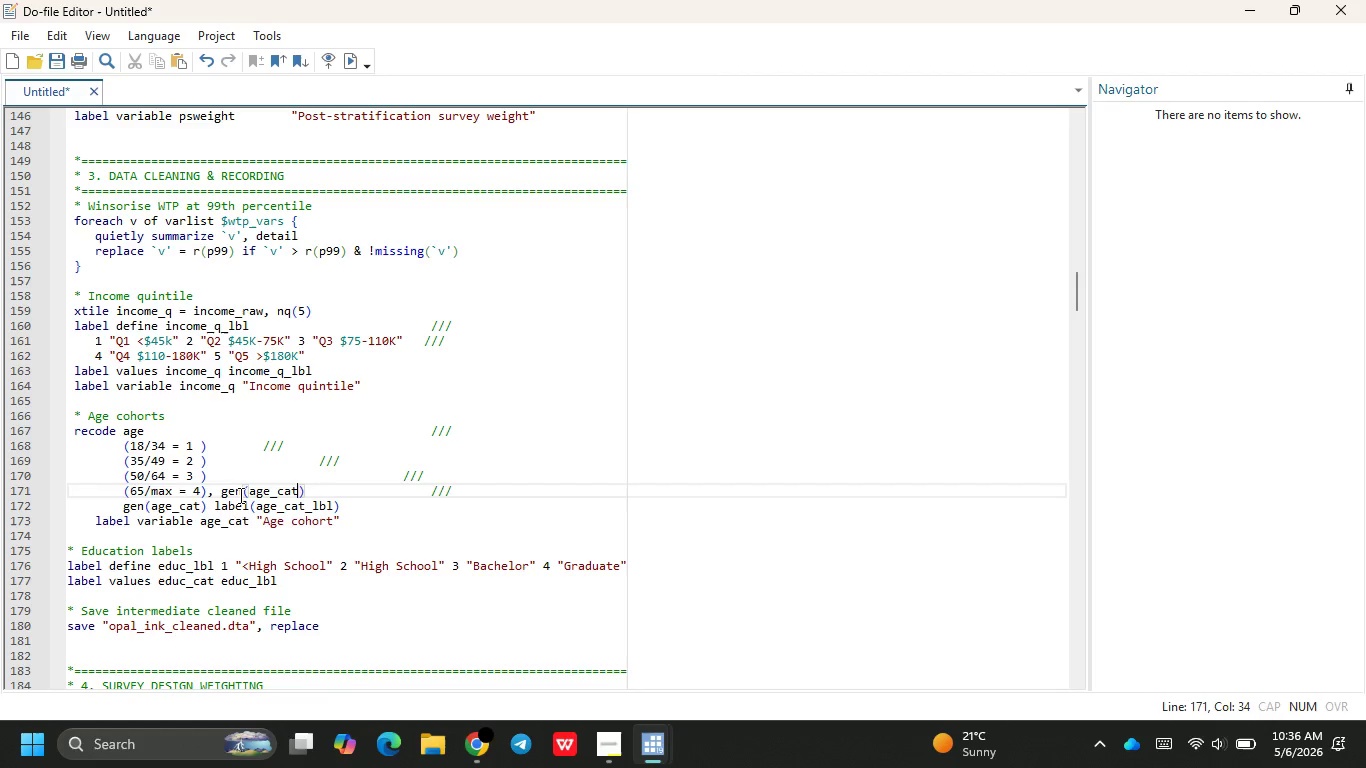 
key(ArrowRight)
 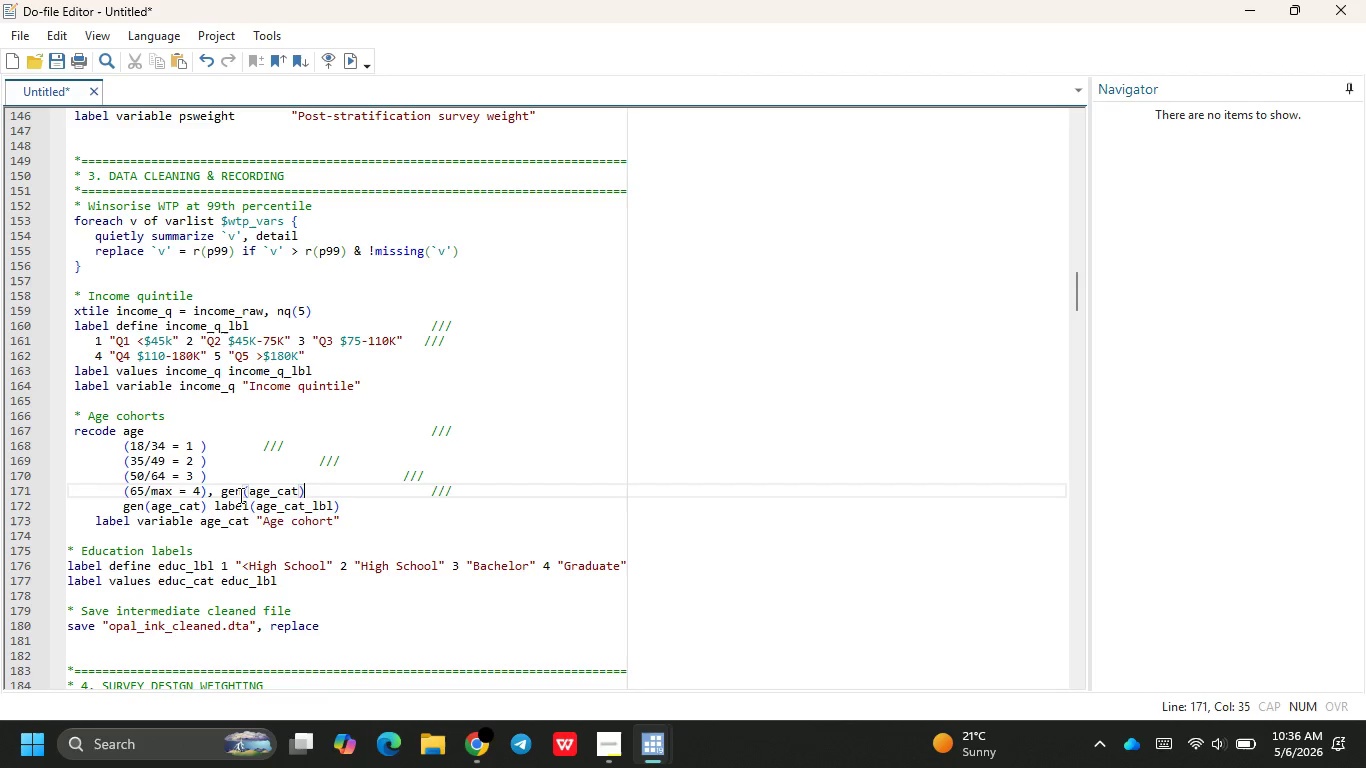 
key(Enter)
 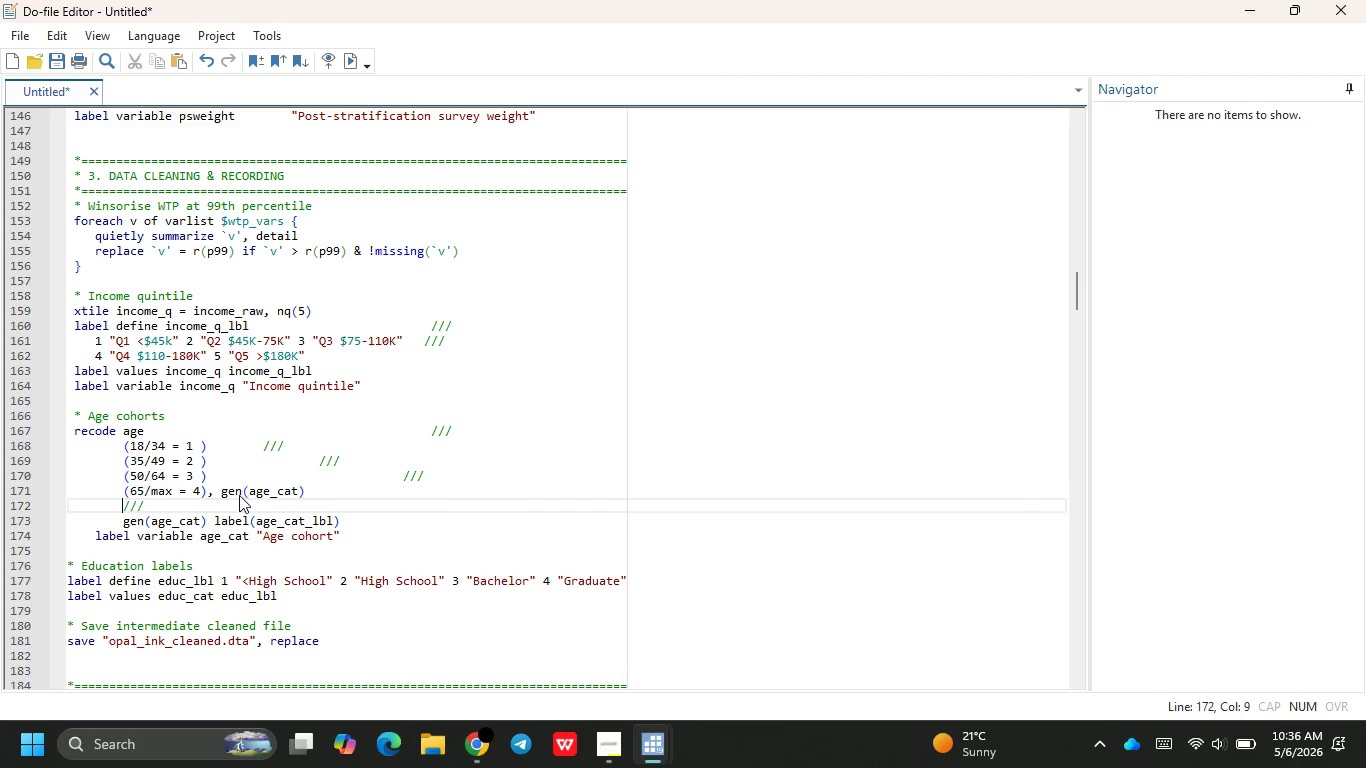 
type(label define age_cat_lbl 1 "Gen Z / Young Me)
key(Backspace)
type(ill)
 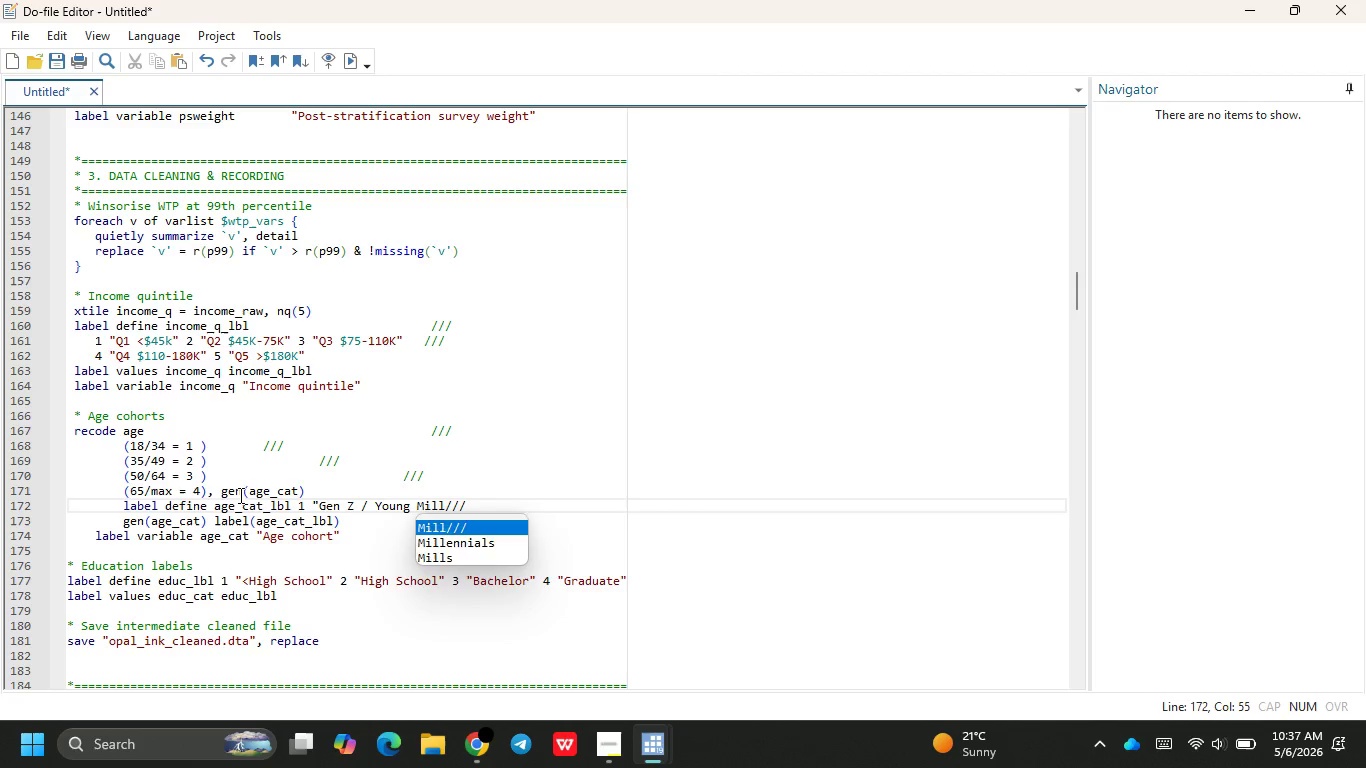 
key(ArrowDown)
 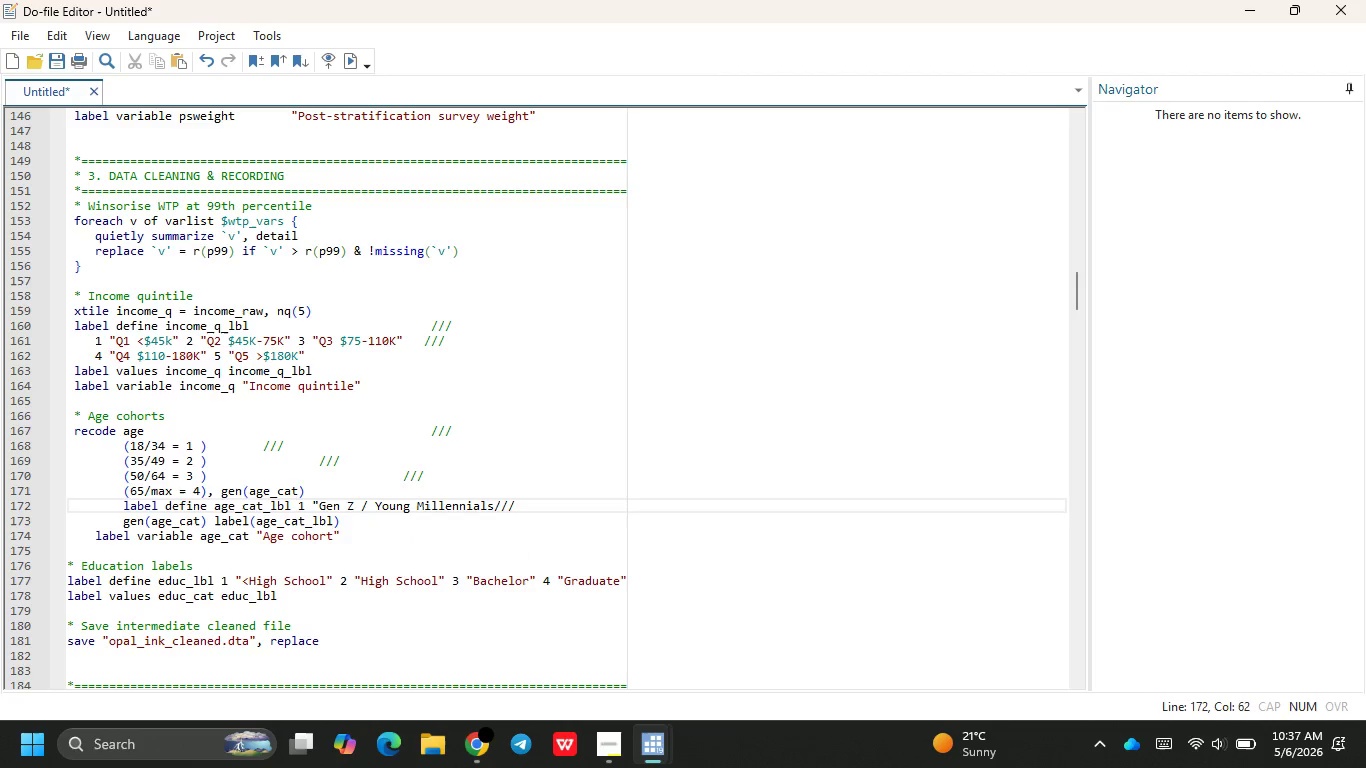 
key(Enter)
 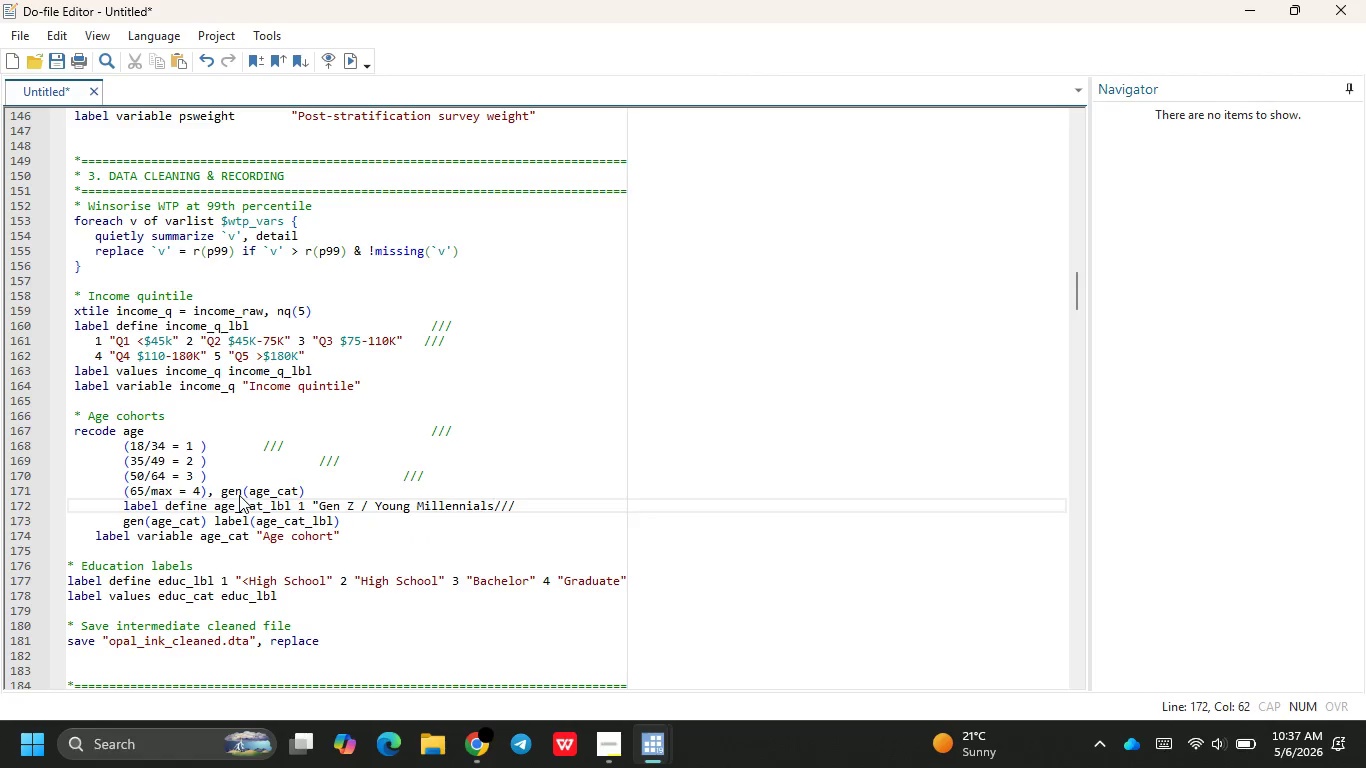 
key(Backspace)
type(" 2 "Core Mill)
 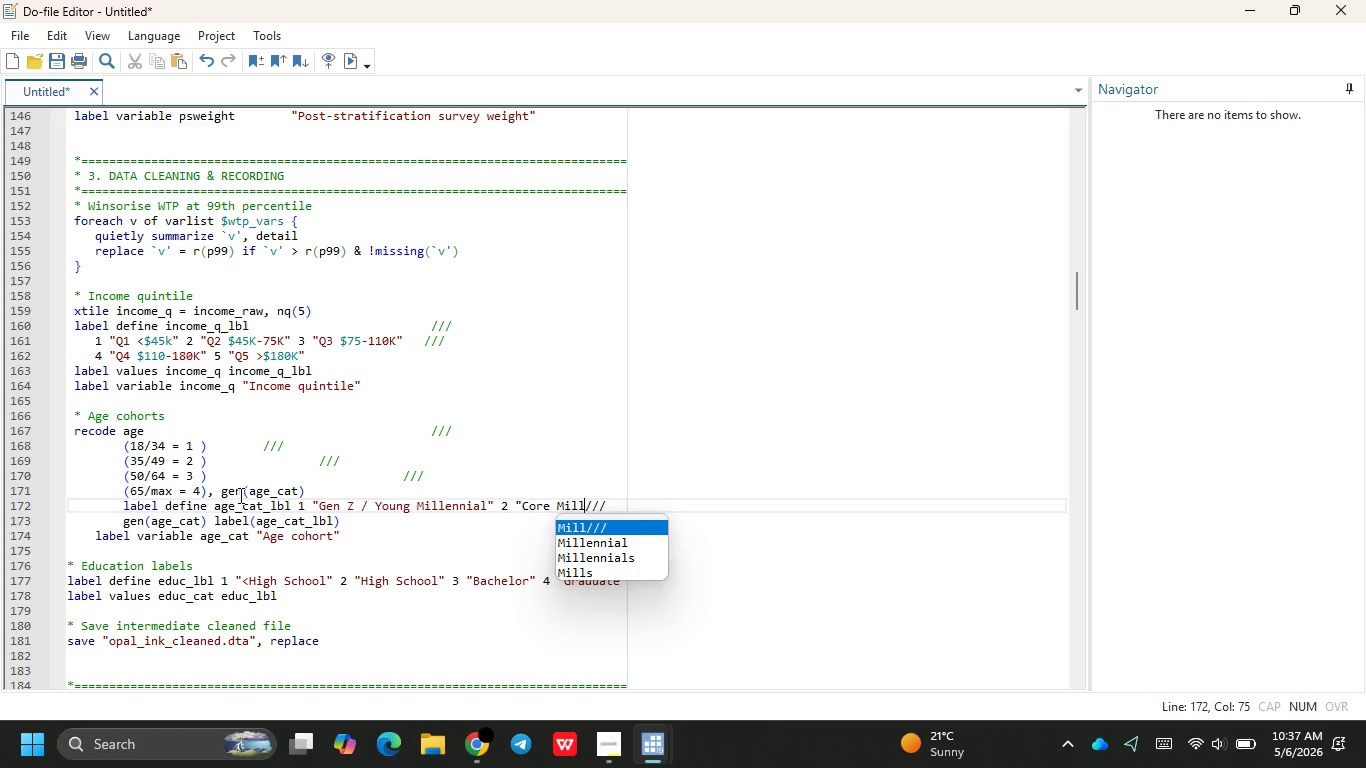 
key(ArrowDown)
 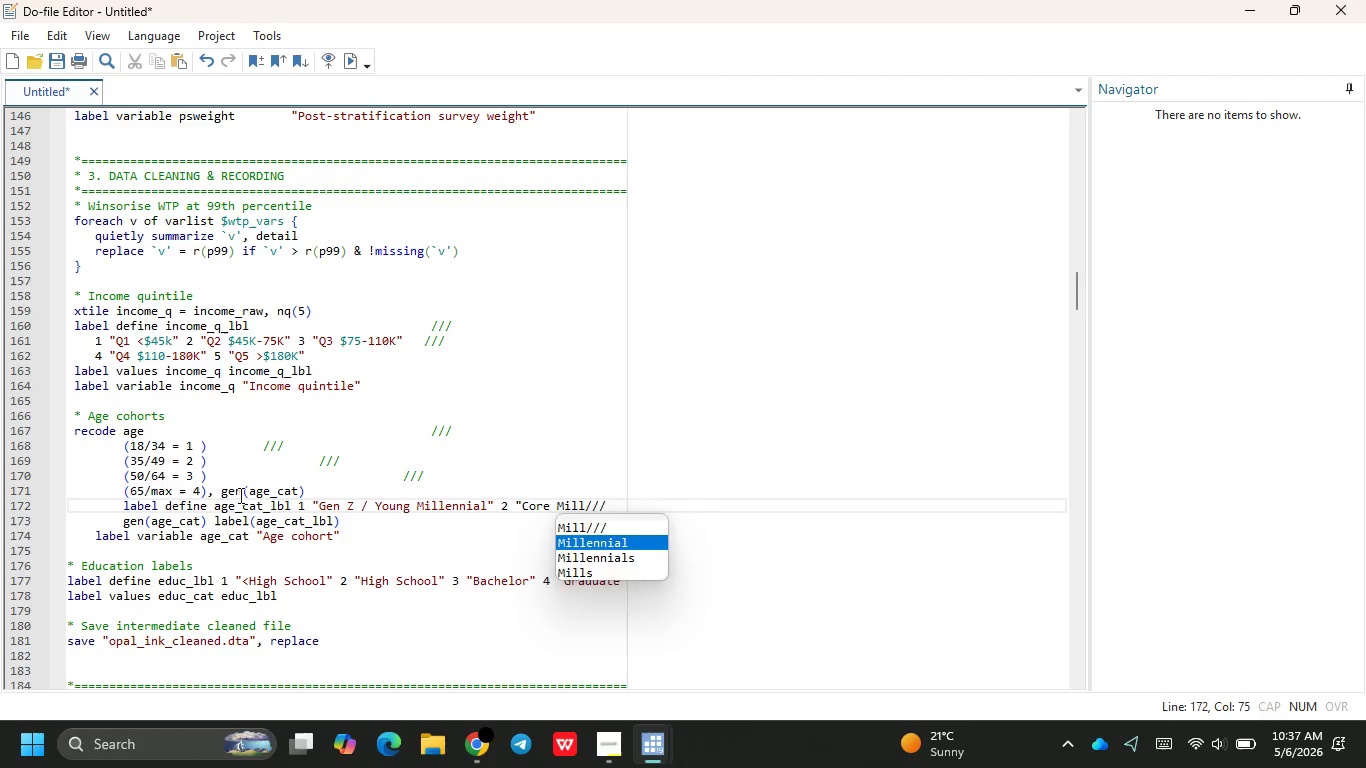 
key(Enter)
 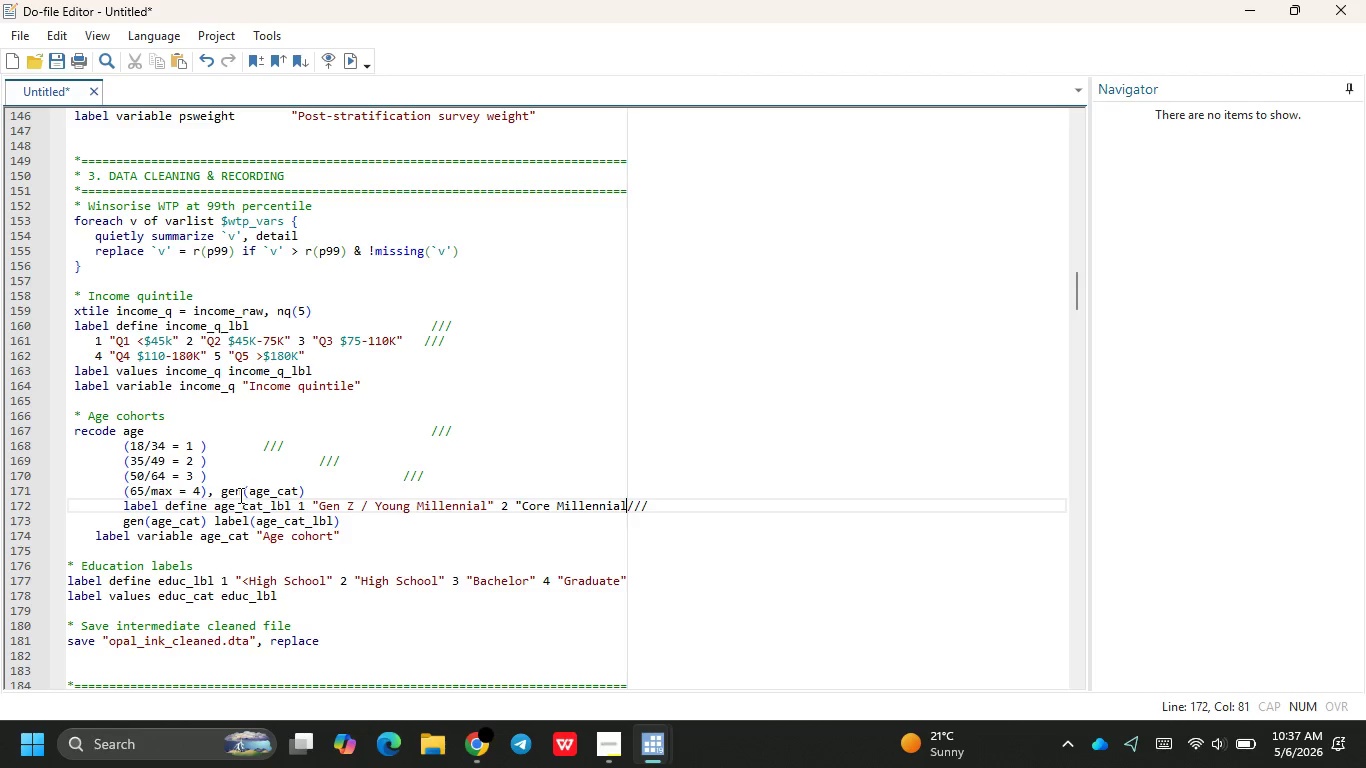 
type(" 3 "Gen X" 4 )
 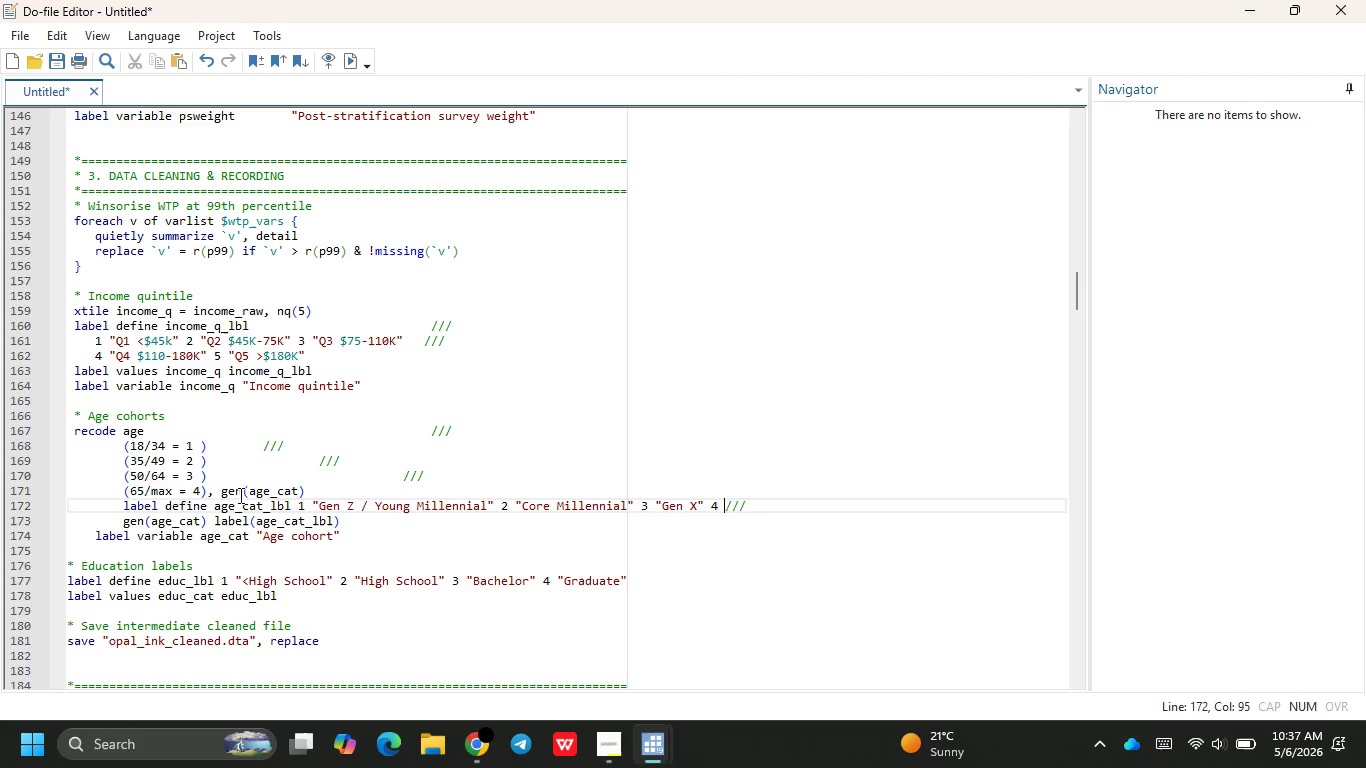 
key(Shift+Enter)
 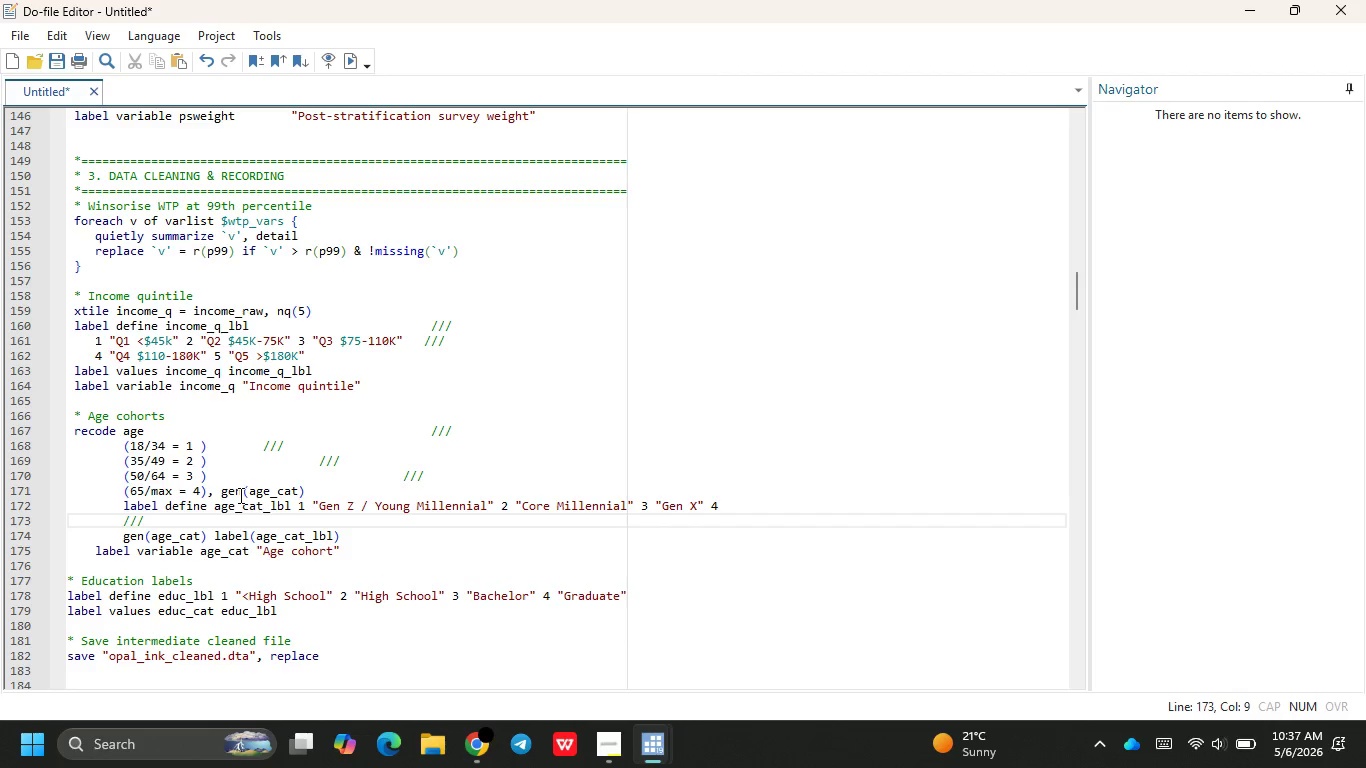 
key(Backspace)
key(Backspace)
key(Backspace)
type("Boomer )
key(Backspace)
type(+)
 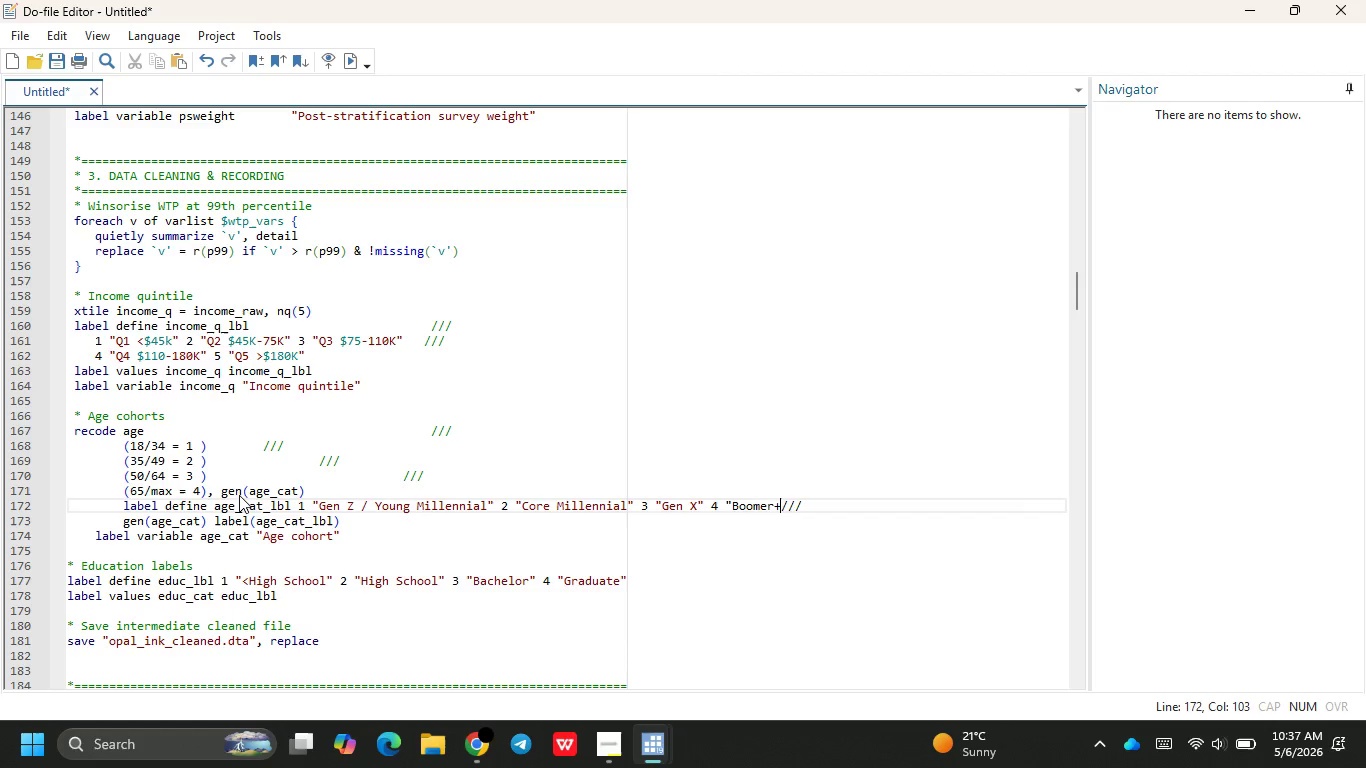 
key(ArrowRight)
 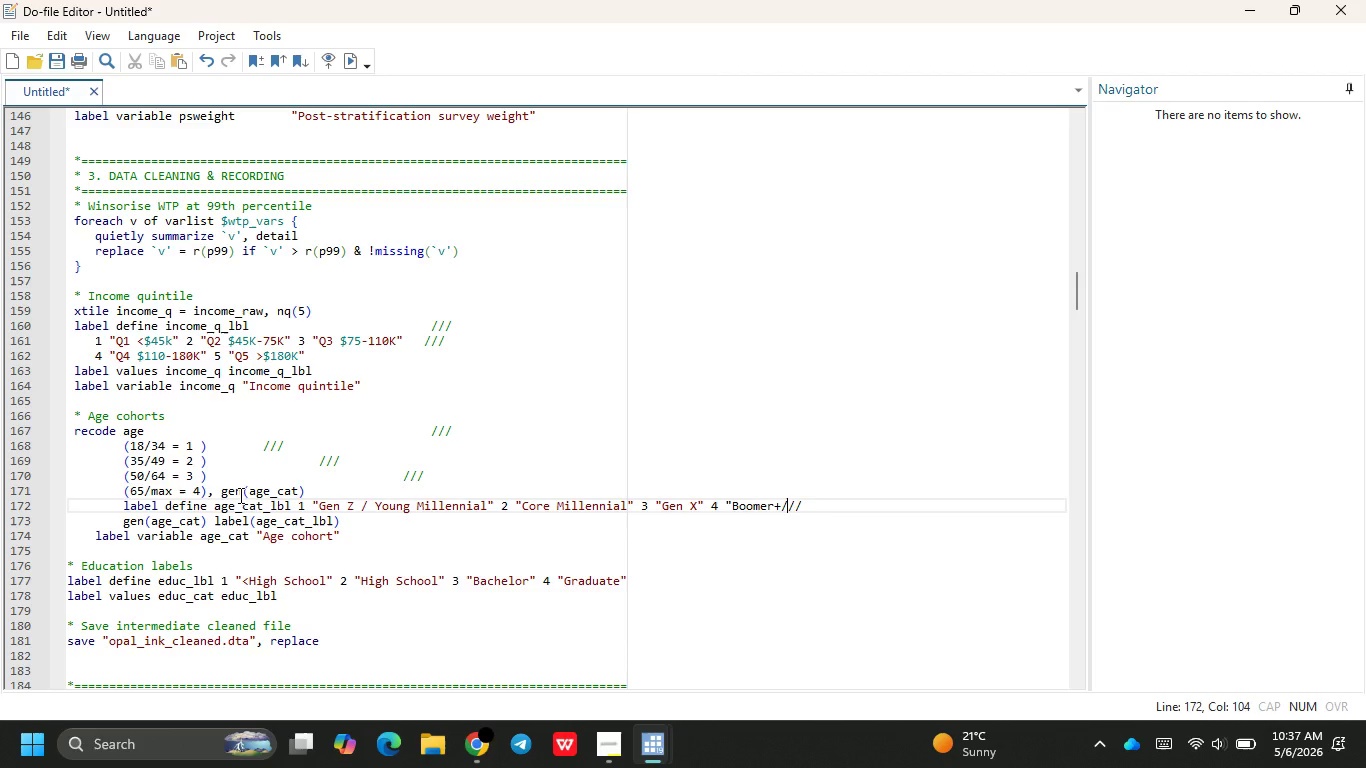 
key(ArrowRight)
 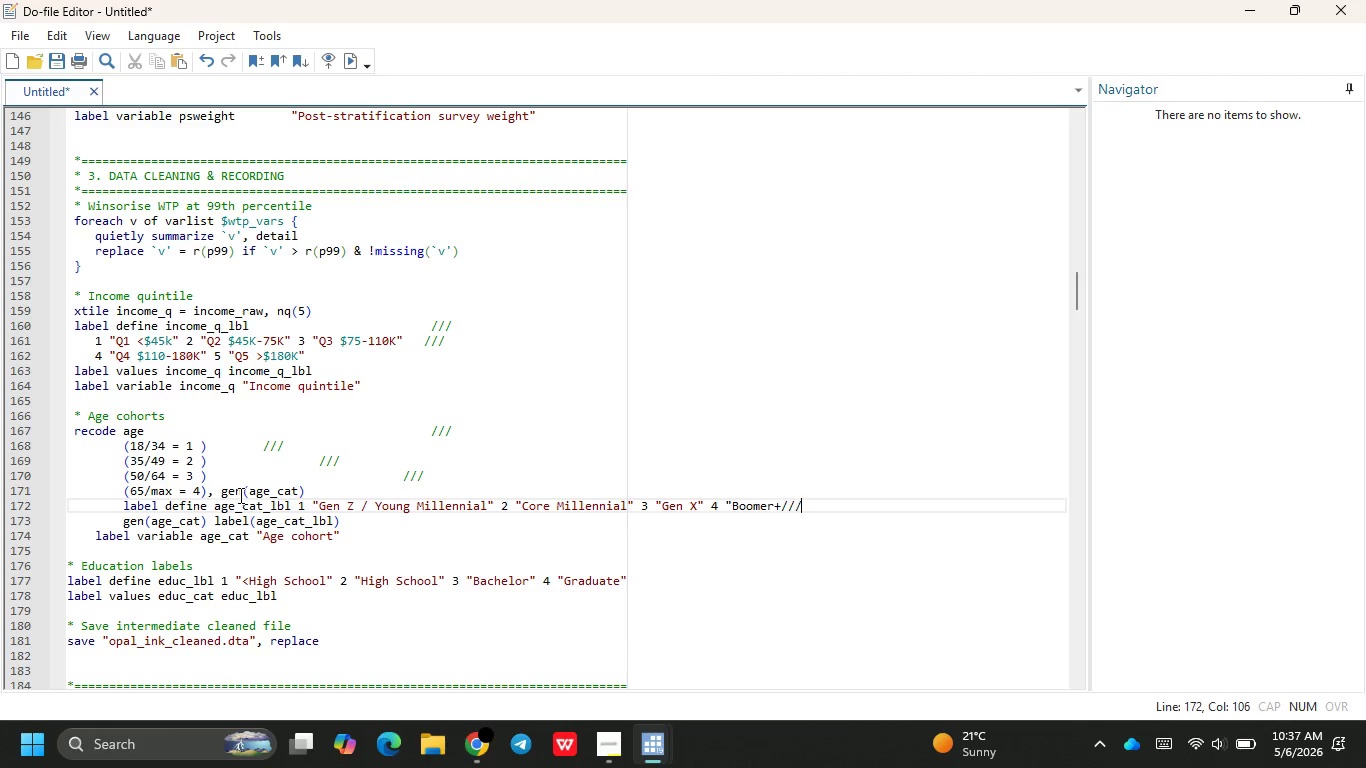 
key(ArrowRight)
 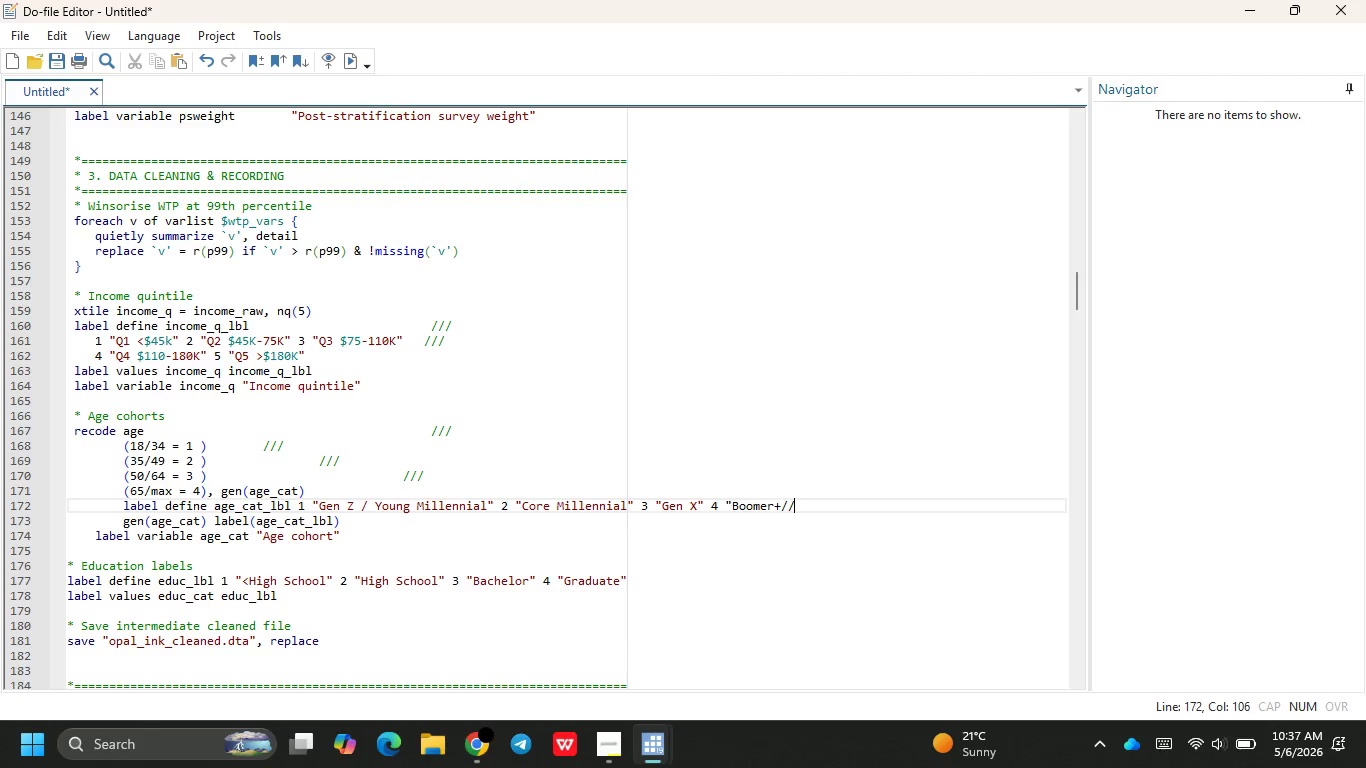 
key(Backspace)
 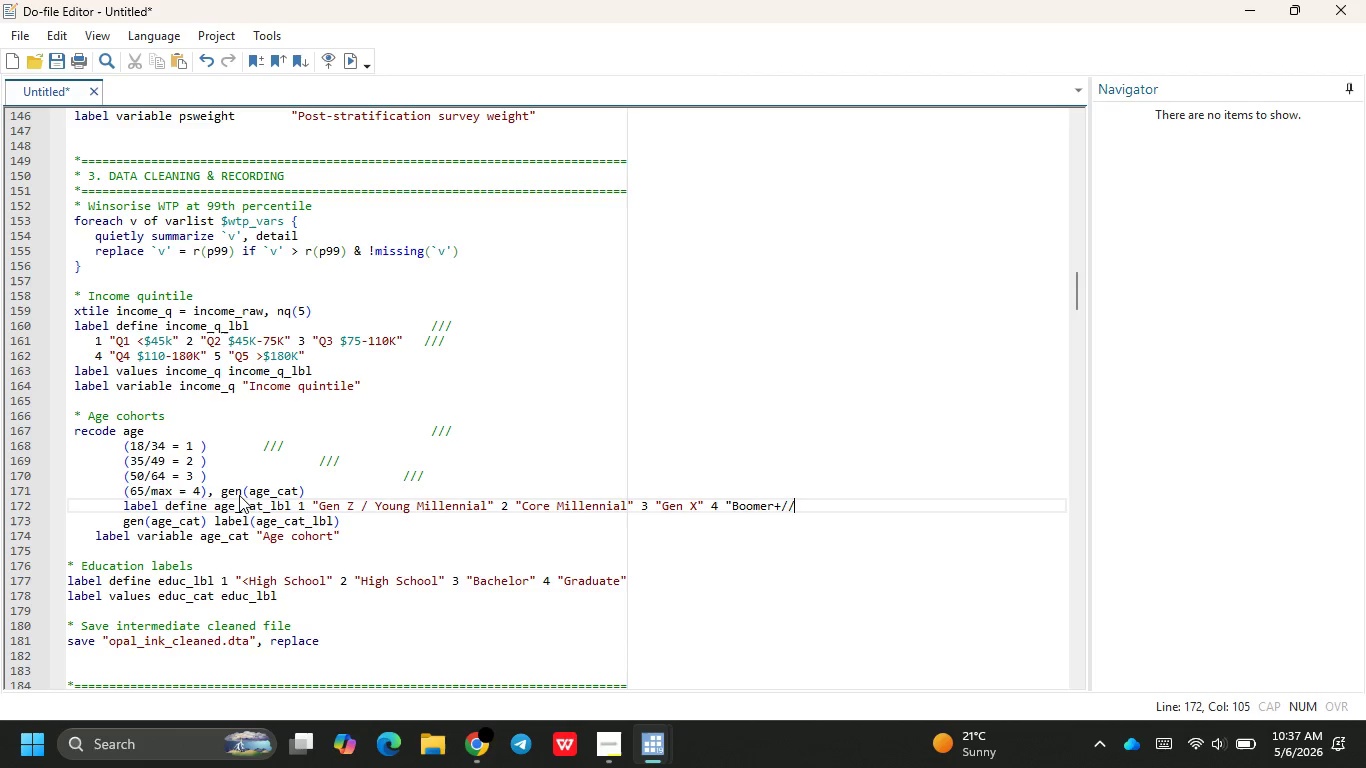 
key(Backspace)
 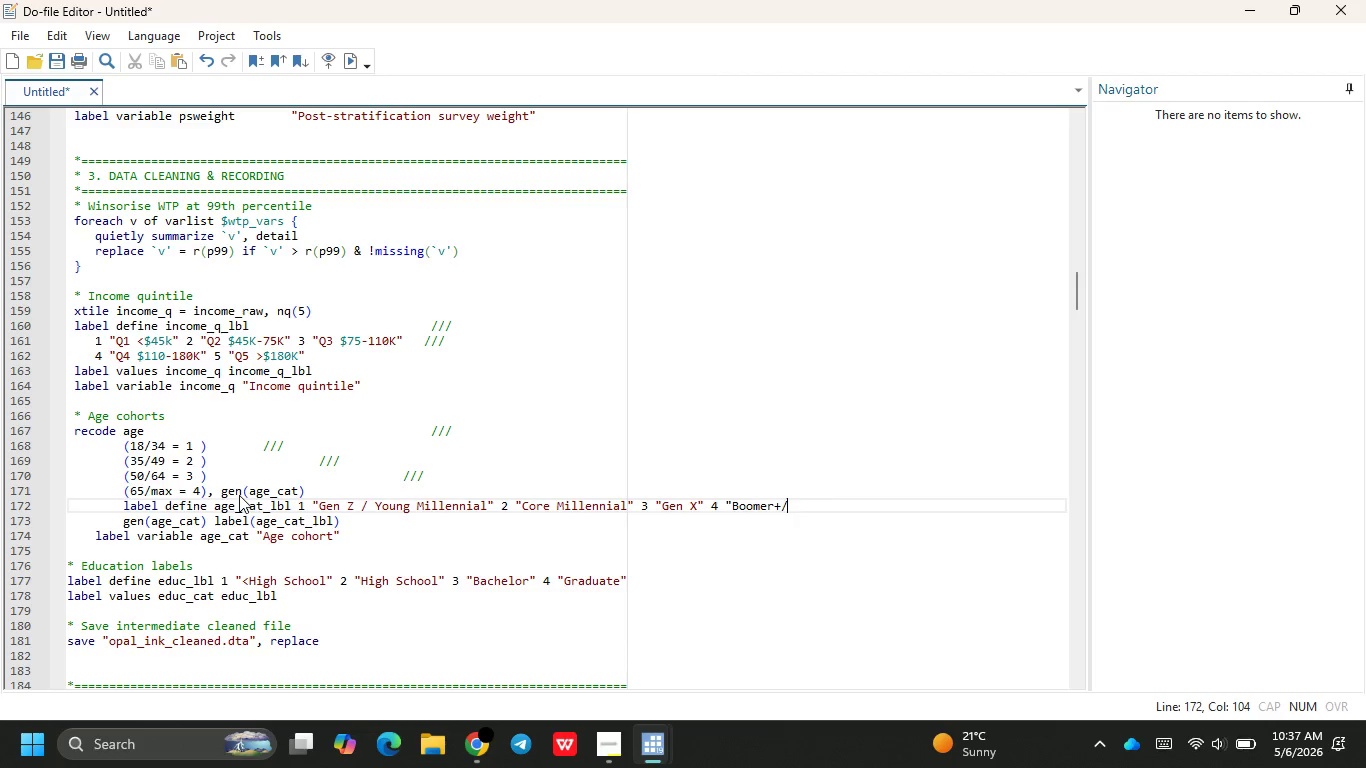 
key(Backspace)
 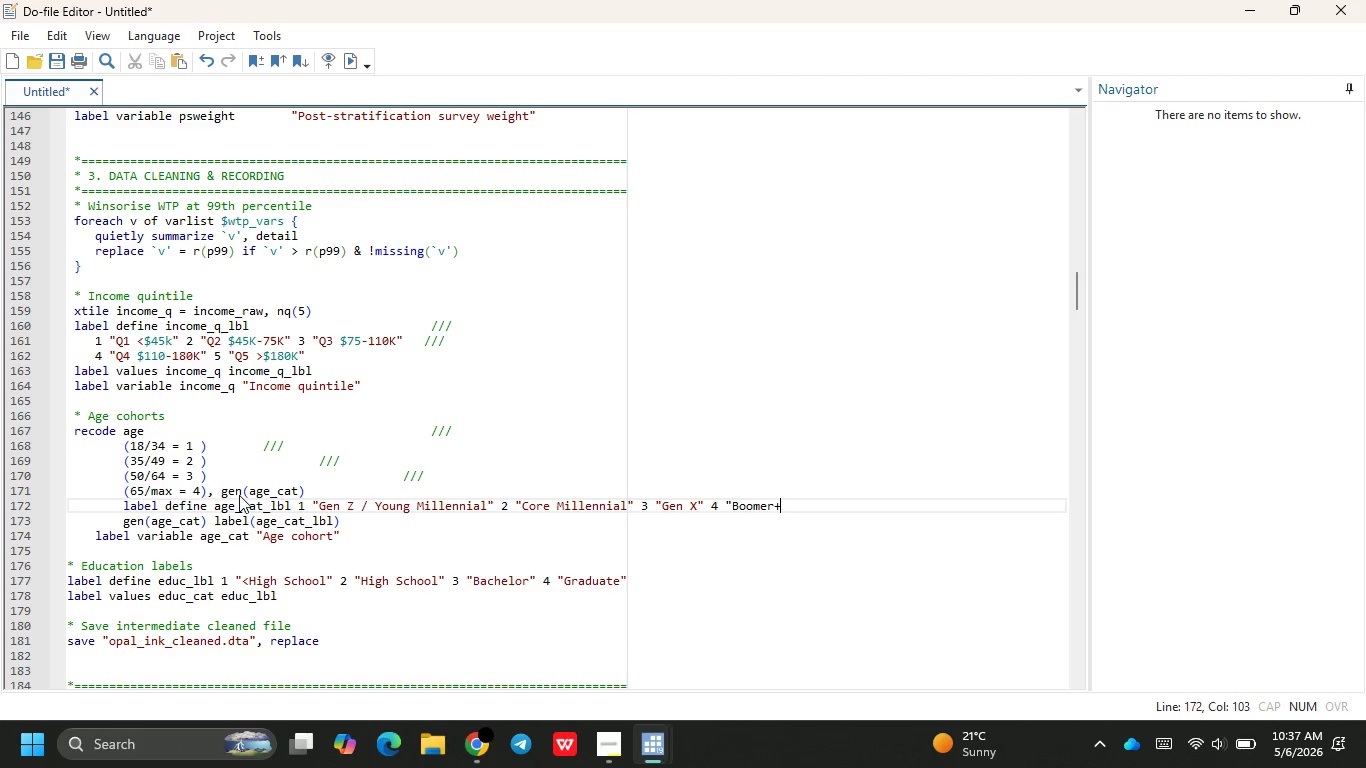 
key(Space)
 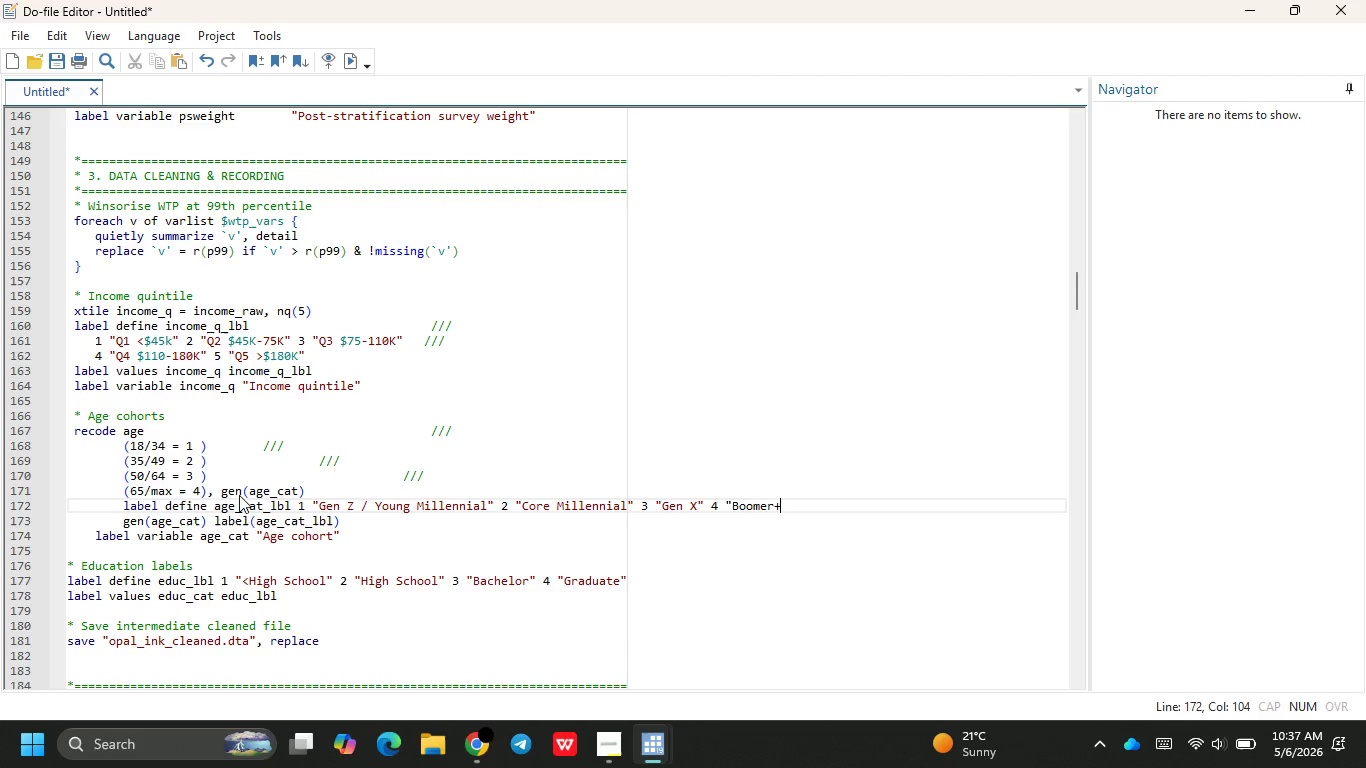 
key(Backspace)
 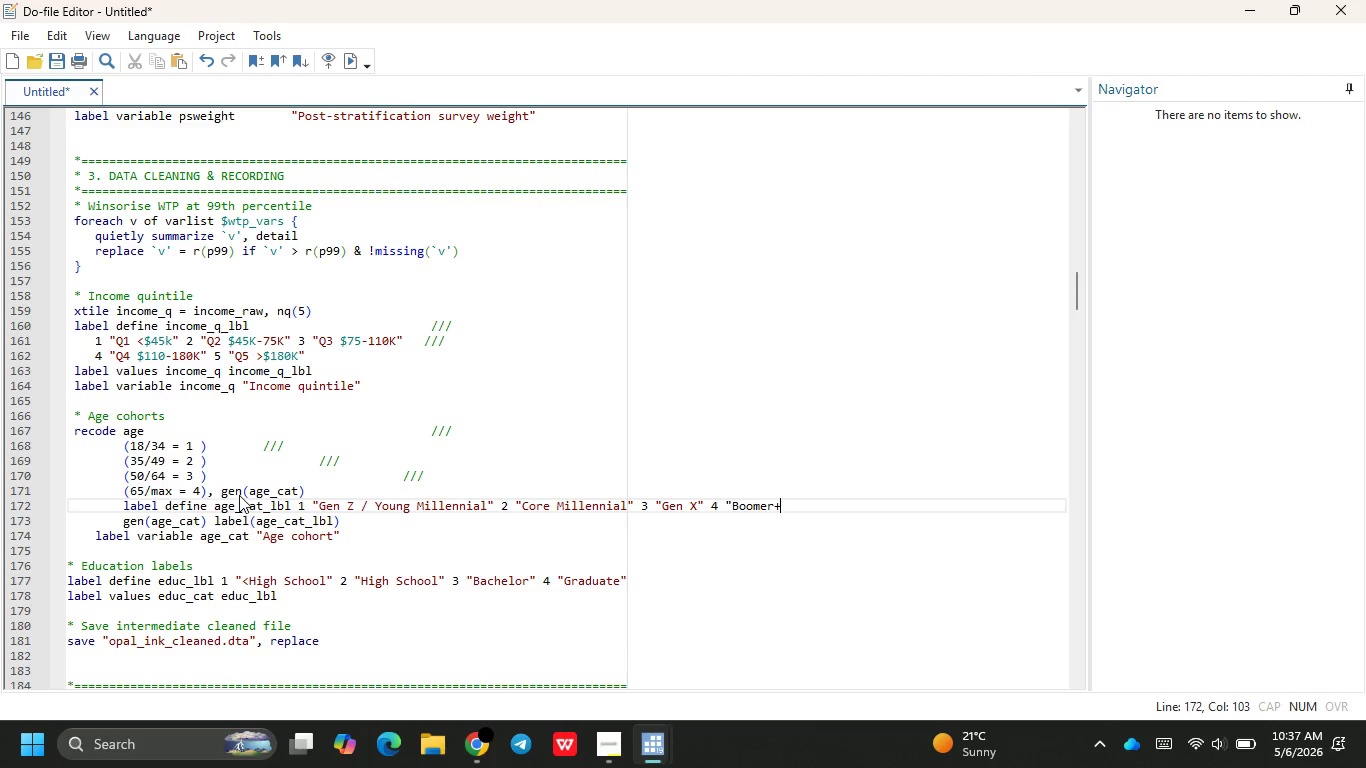 
key(Shift+ShiftRight)
 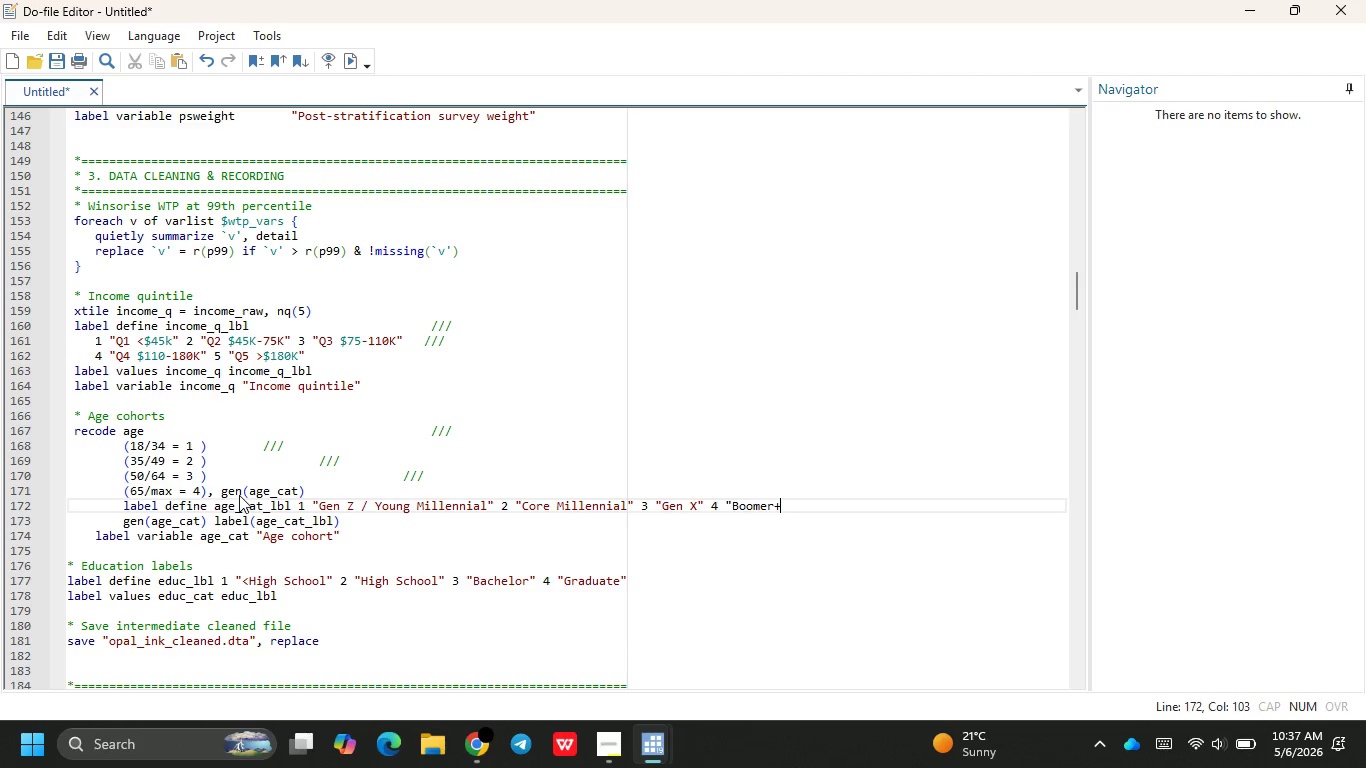 
key(Quote)
 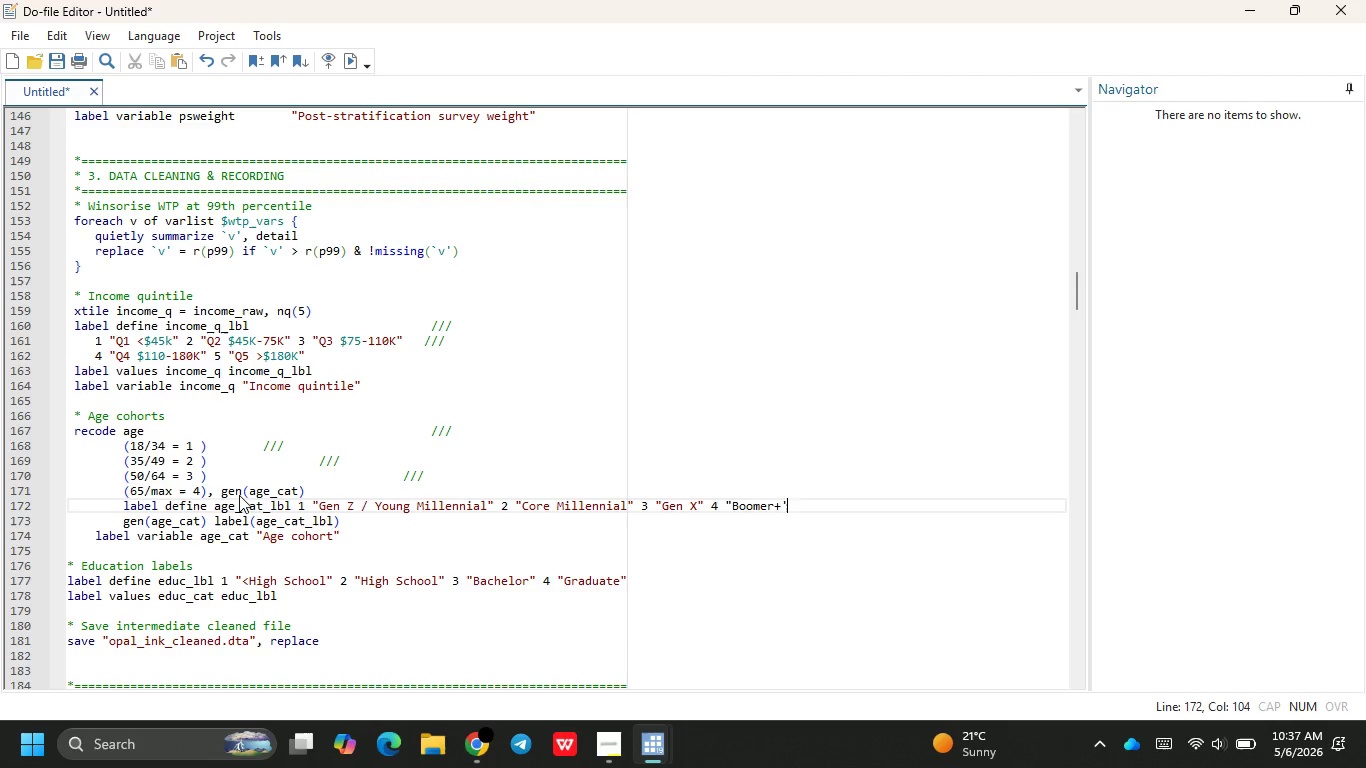 
key(Space)
 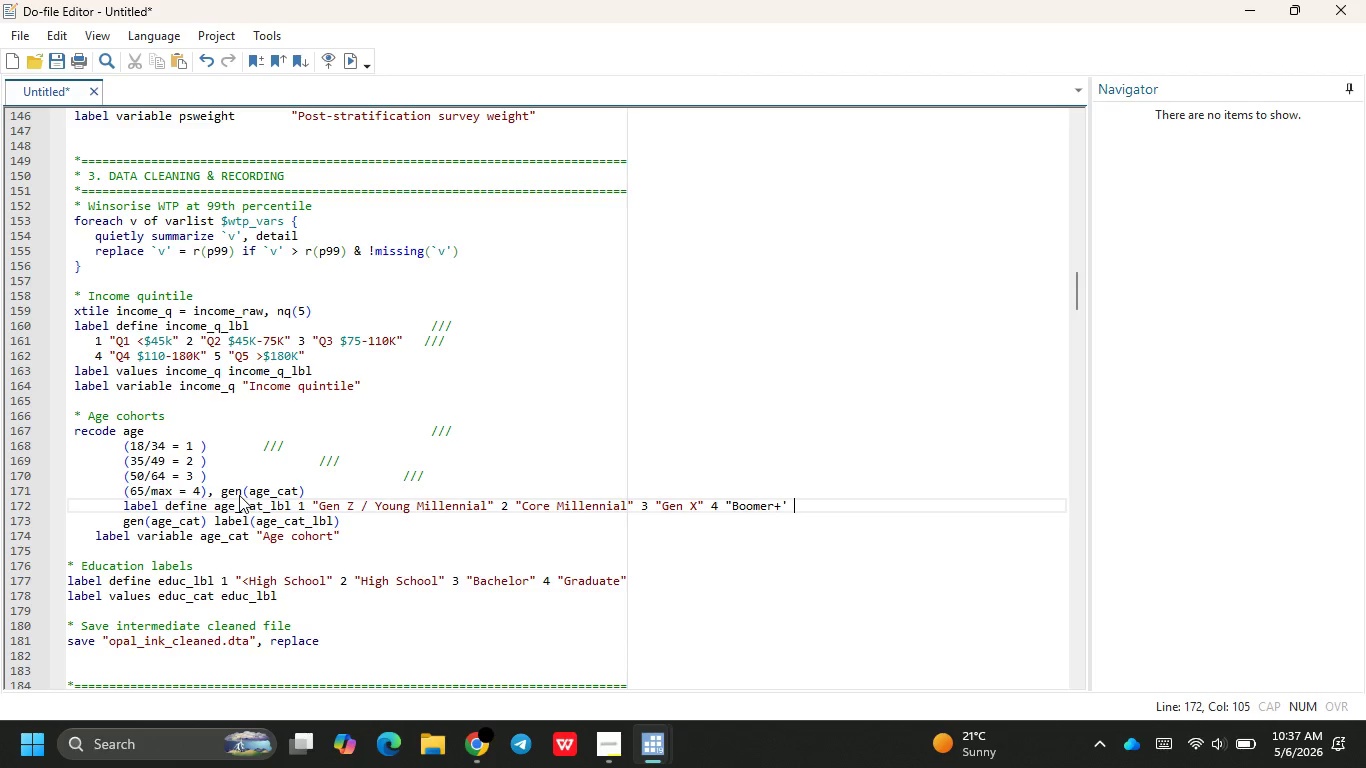 
key(Backspace)
 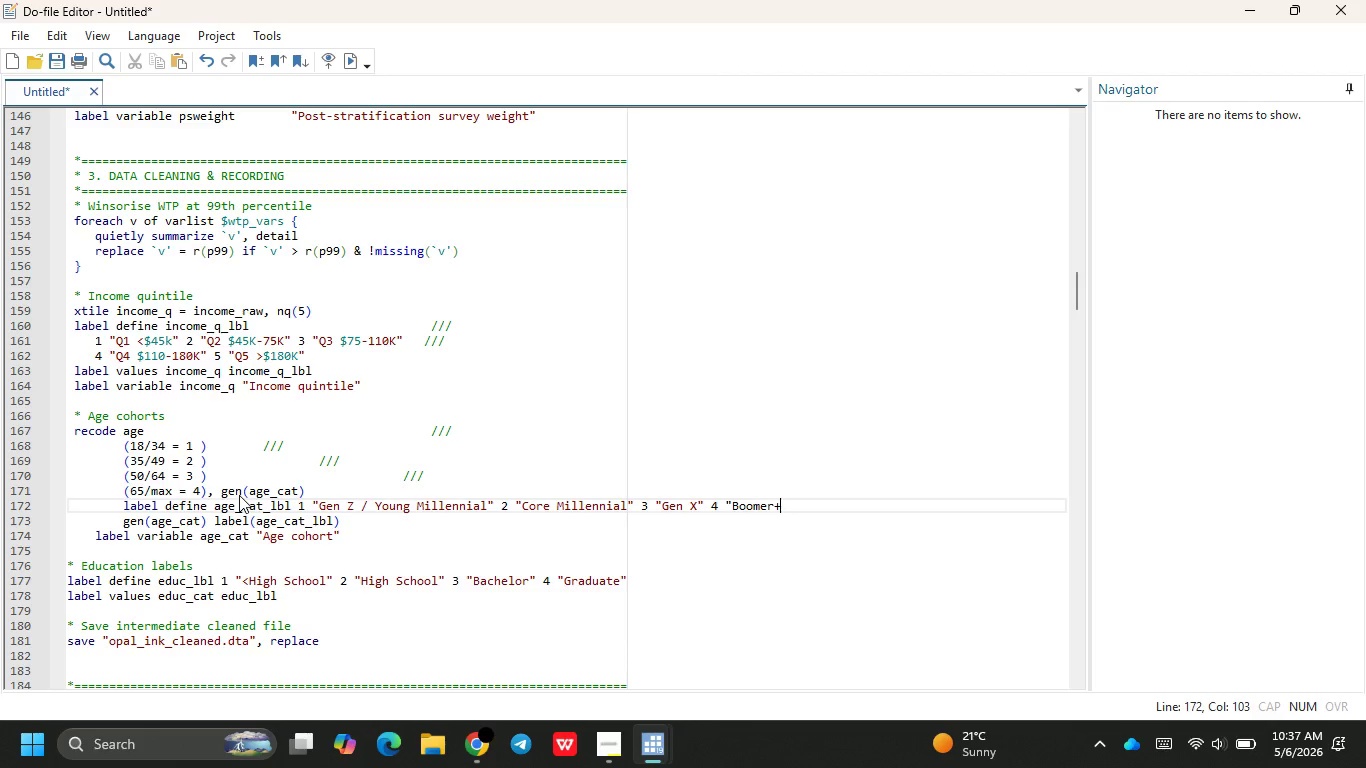 
key(Backspace)
 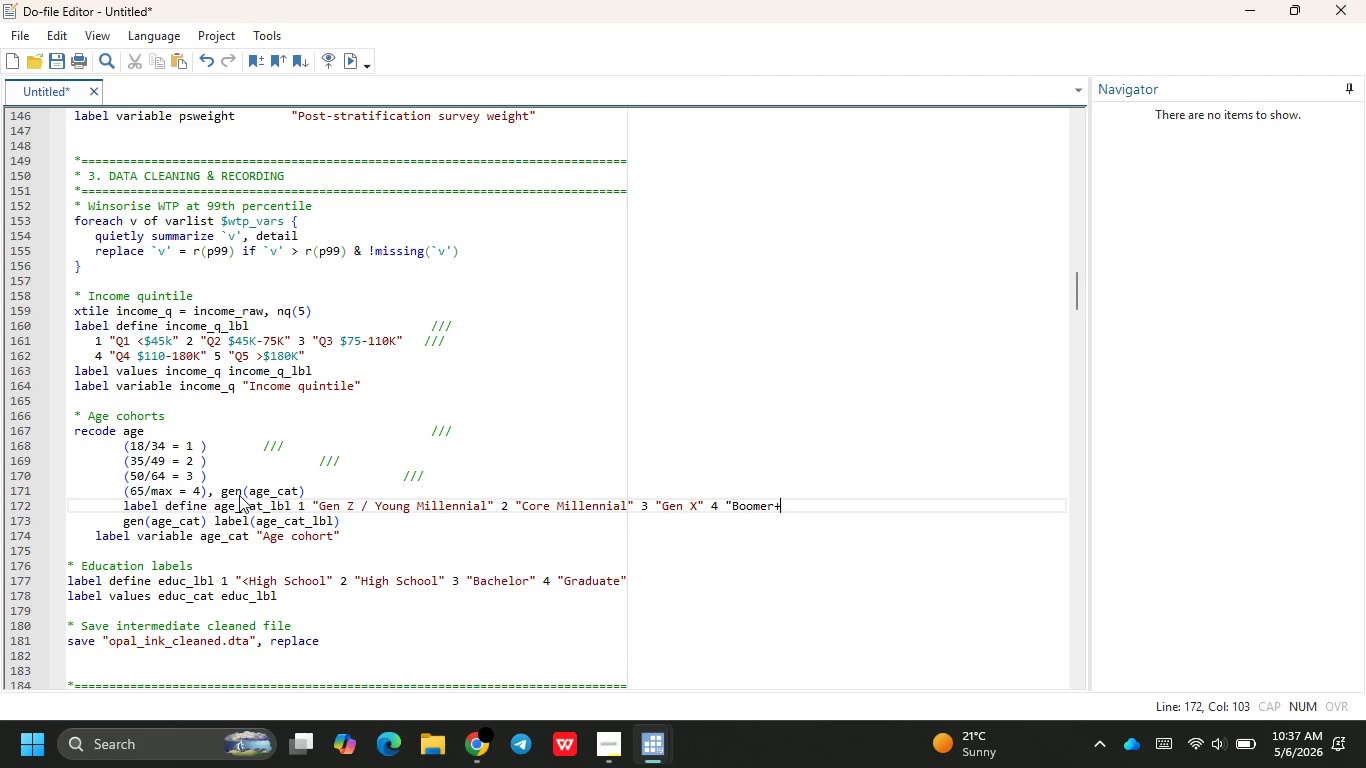 
key(Shift+ShiftRight)
 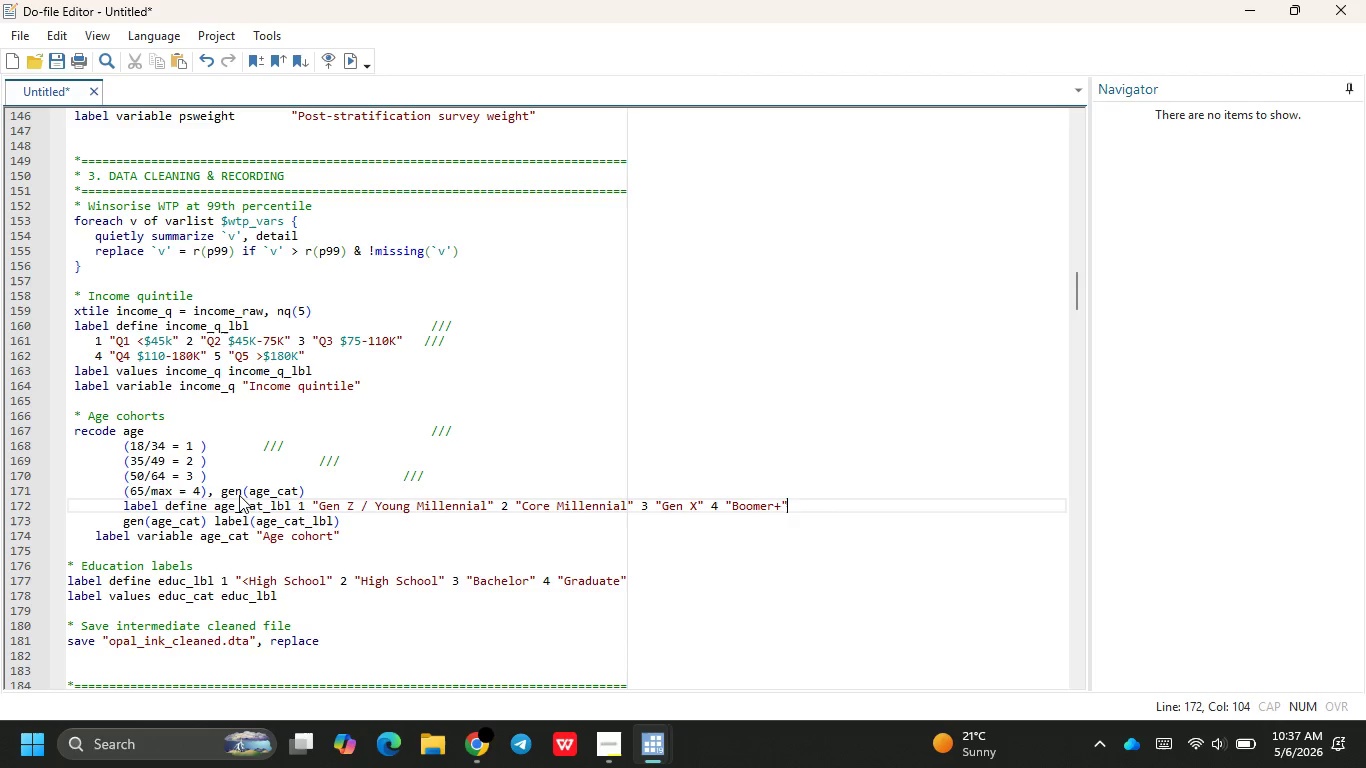 
key(Shift+Quote)
 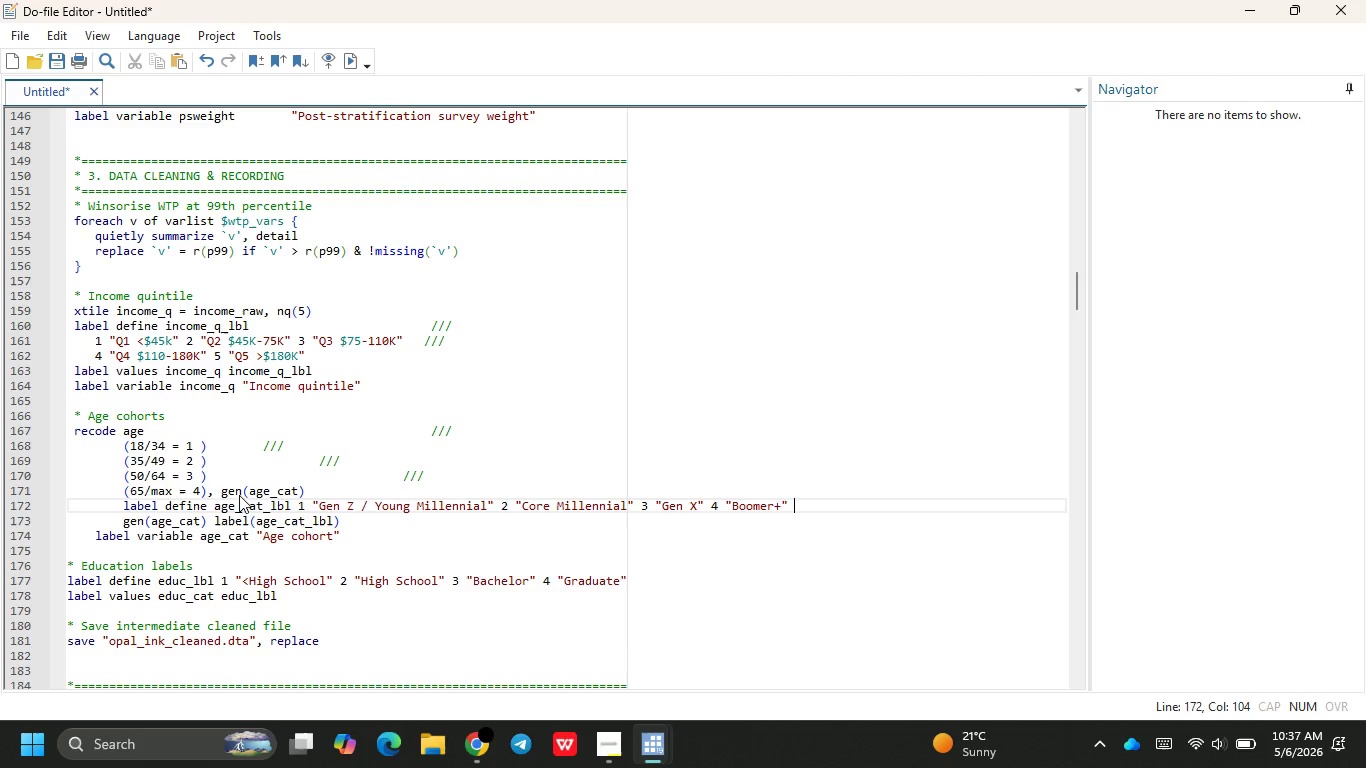 
key(Space)
 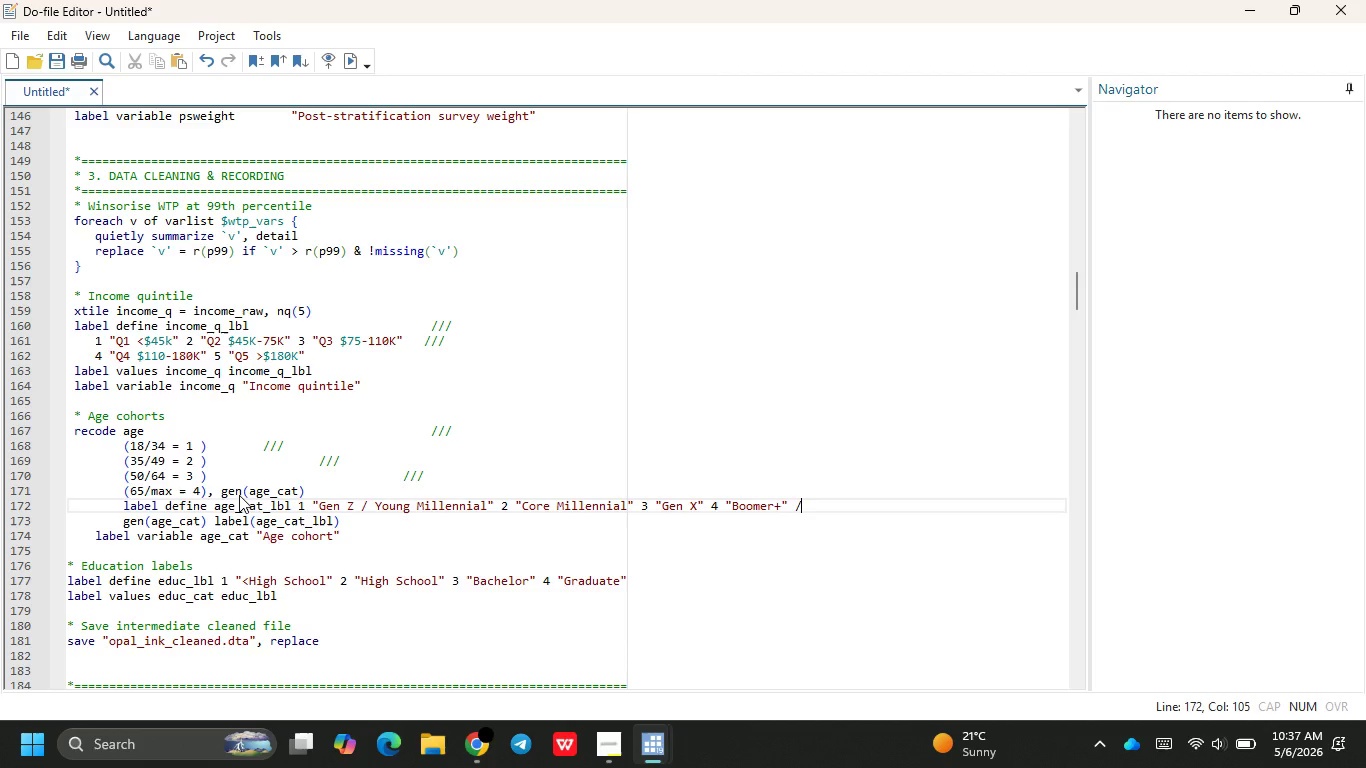 
key(Slash)
 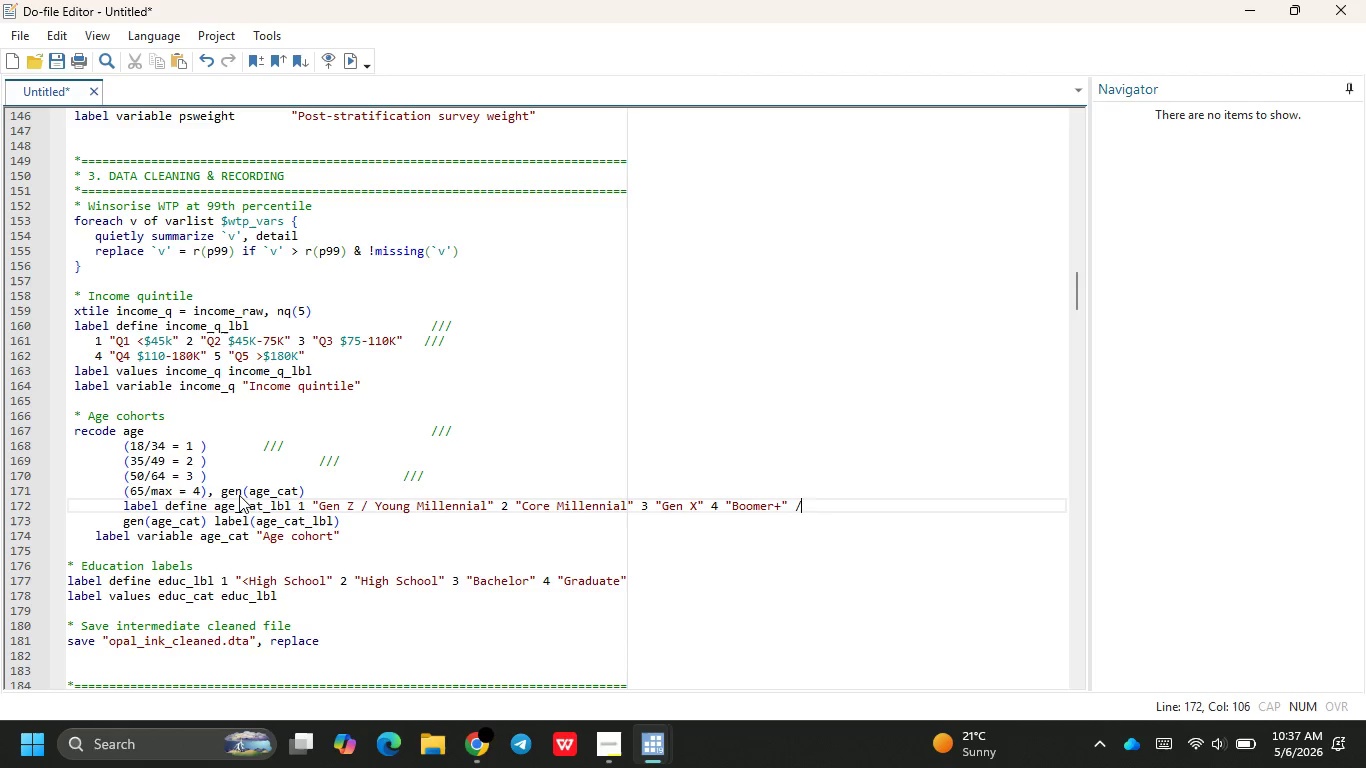 
key(Slash)
 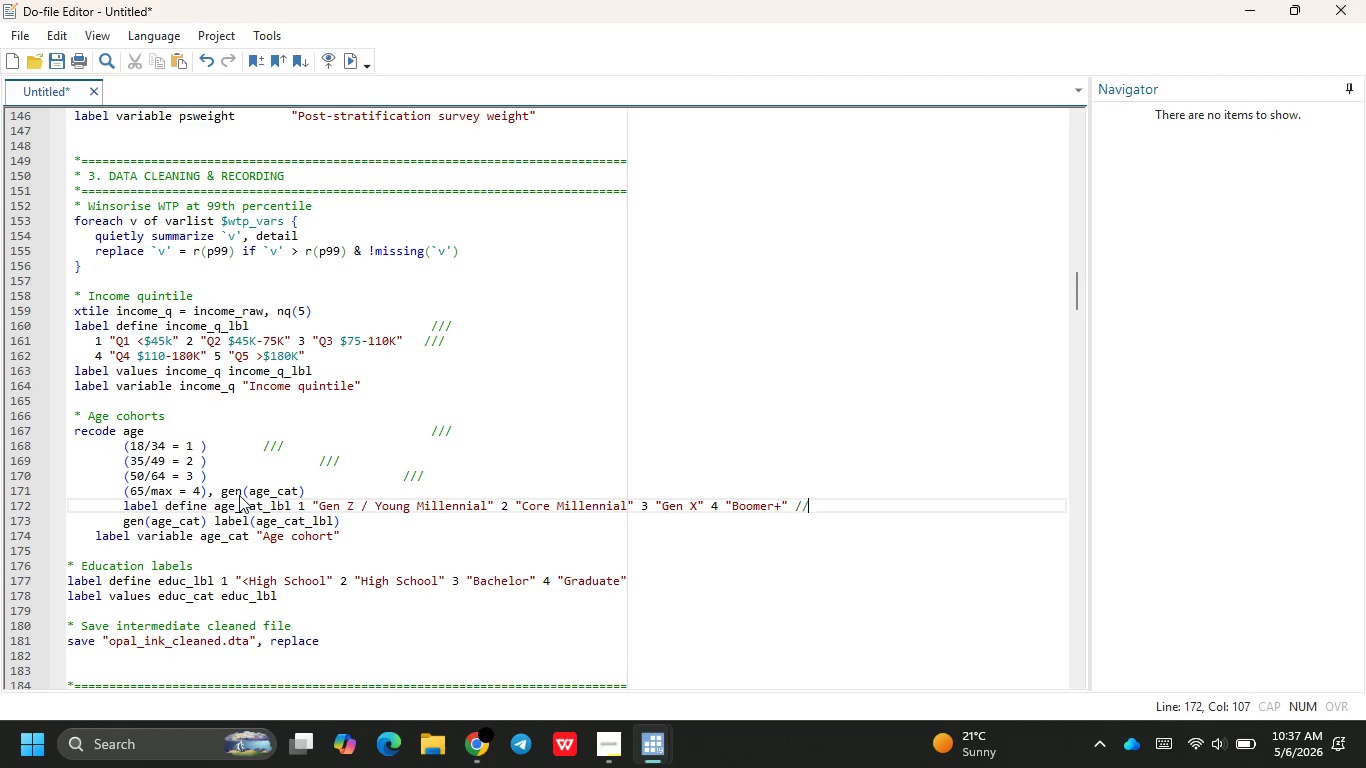 
key(Slash)
 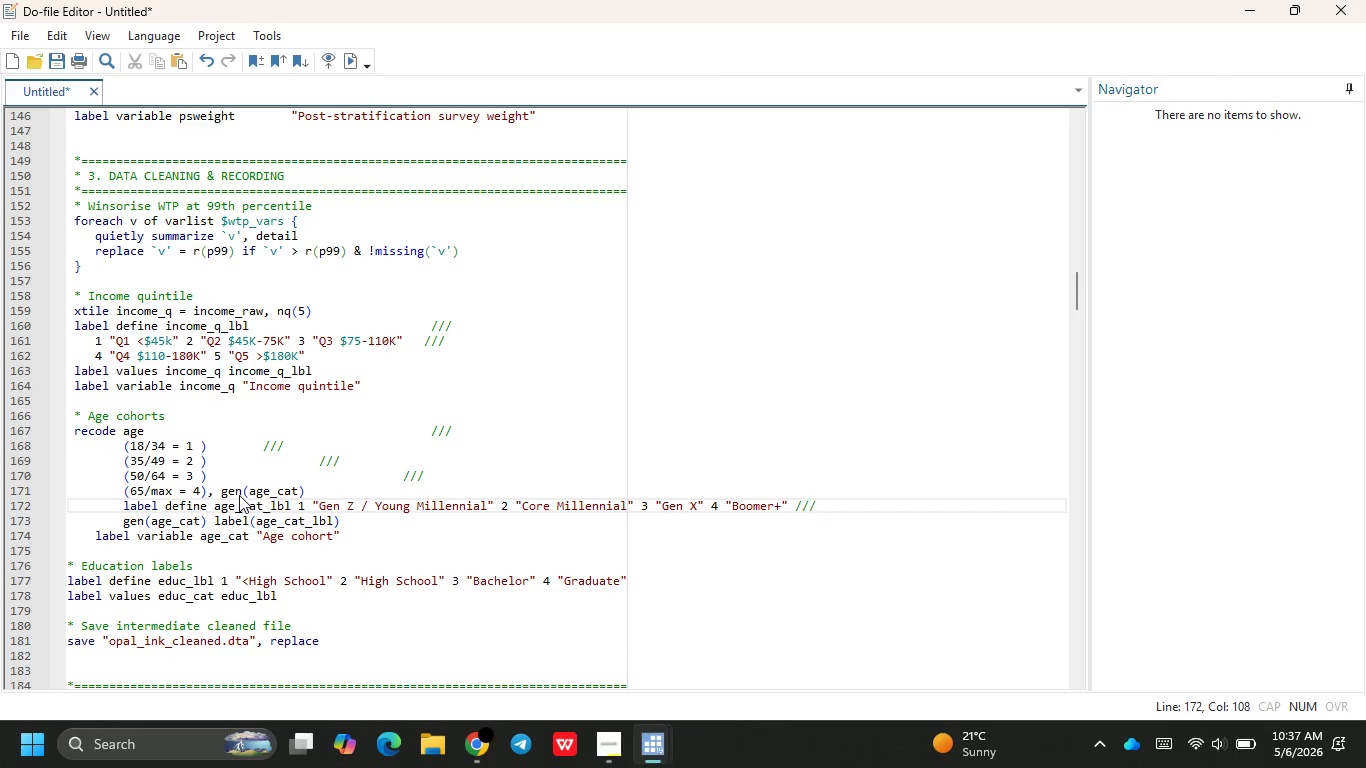 
key(ArrowDown)
 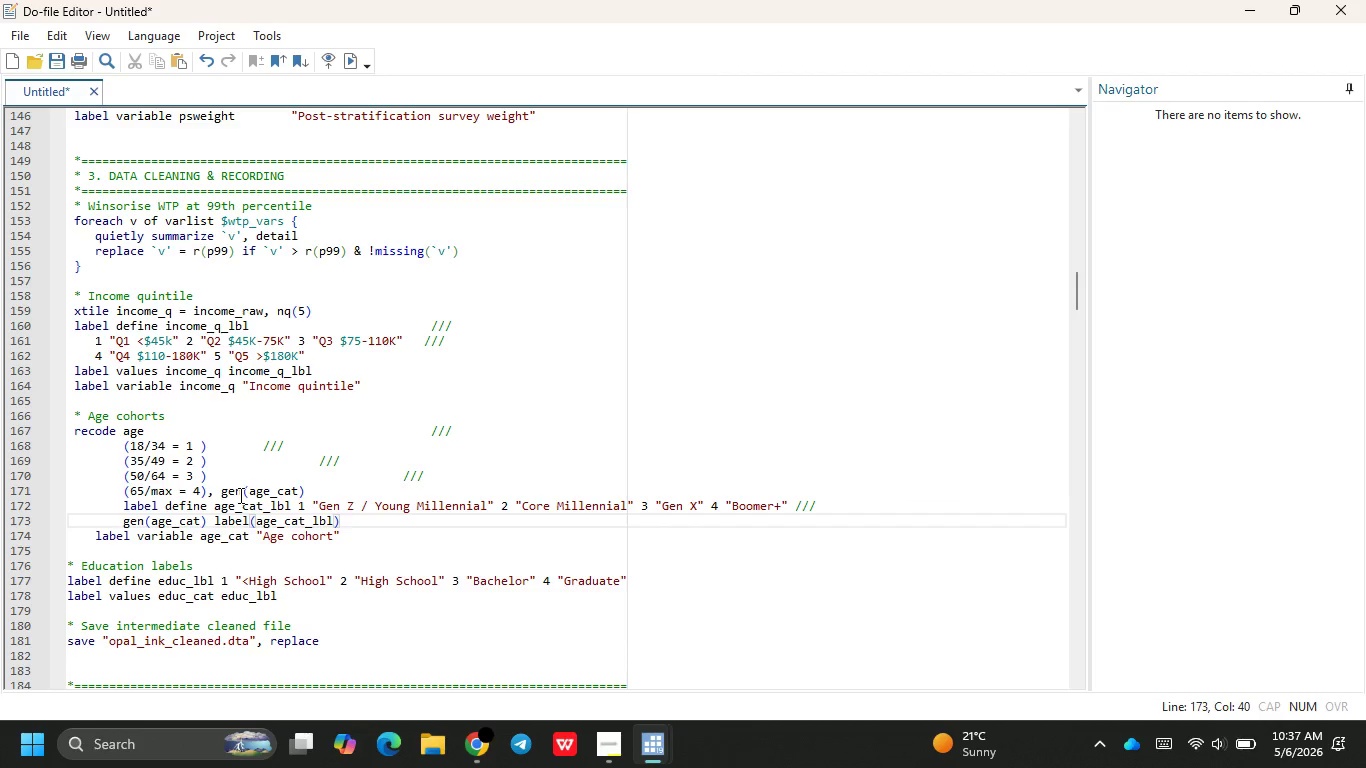 
hold_key(key=Backspace, duration=1.22)
 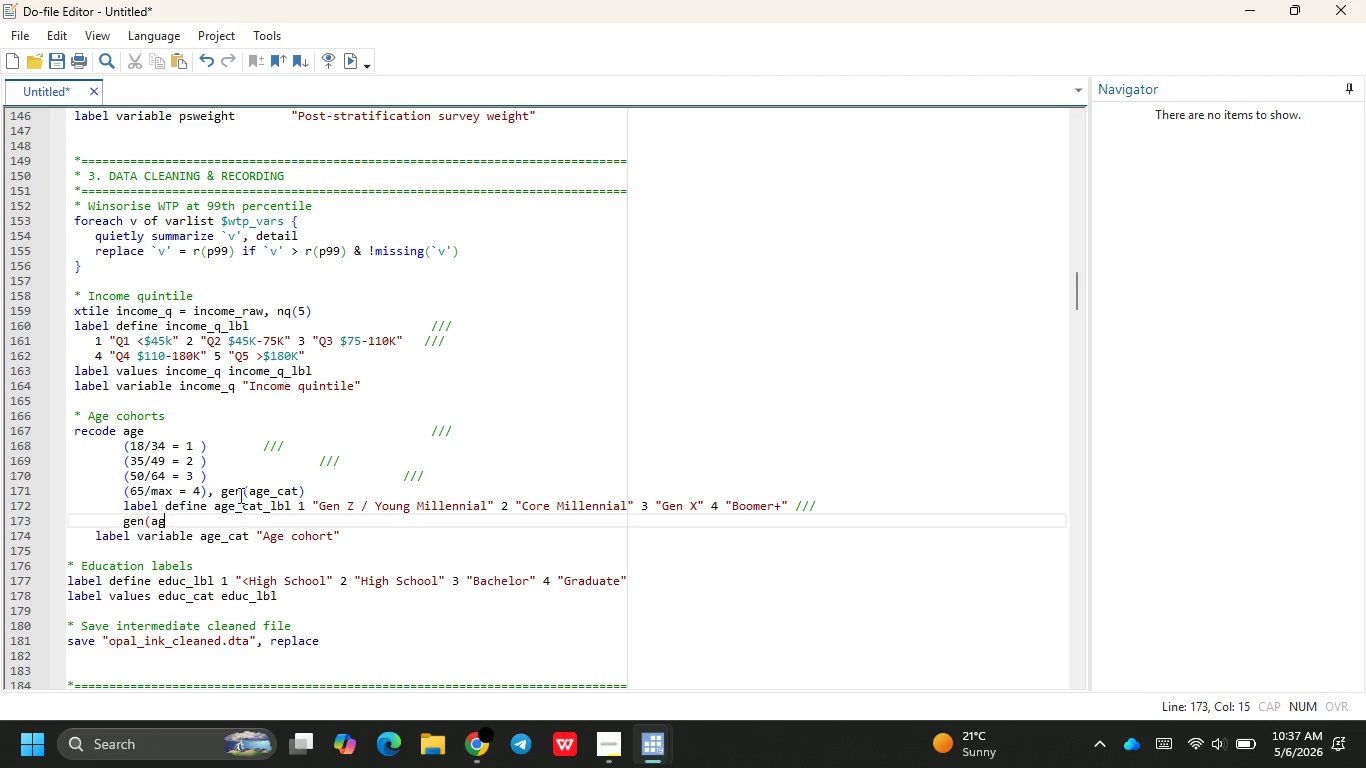 
key(Backspace)
key(Backspace)
key(Backspace)
key(Backspace)
key(Backspace)
key(Backspace)
type(label values age_cat age_cat_lbl )
 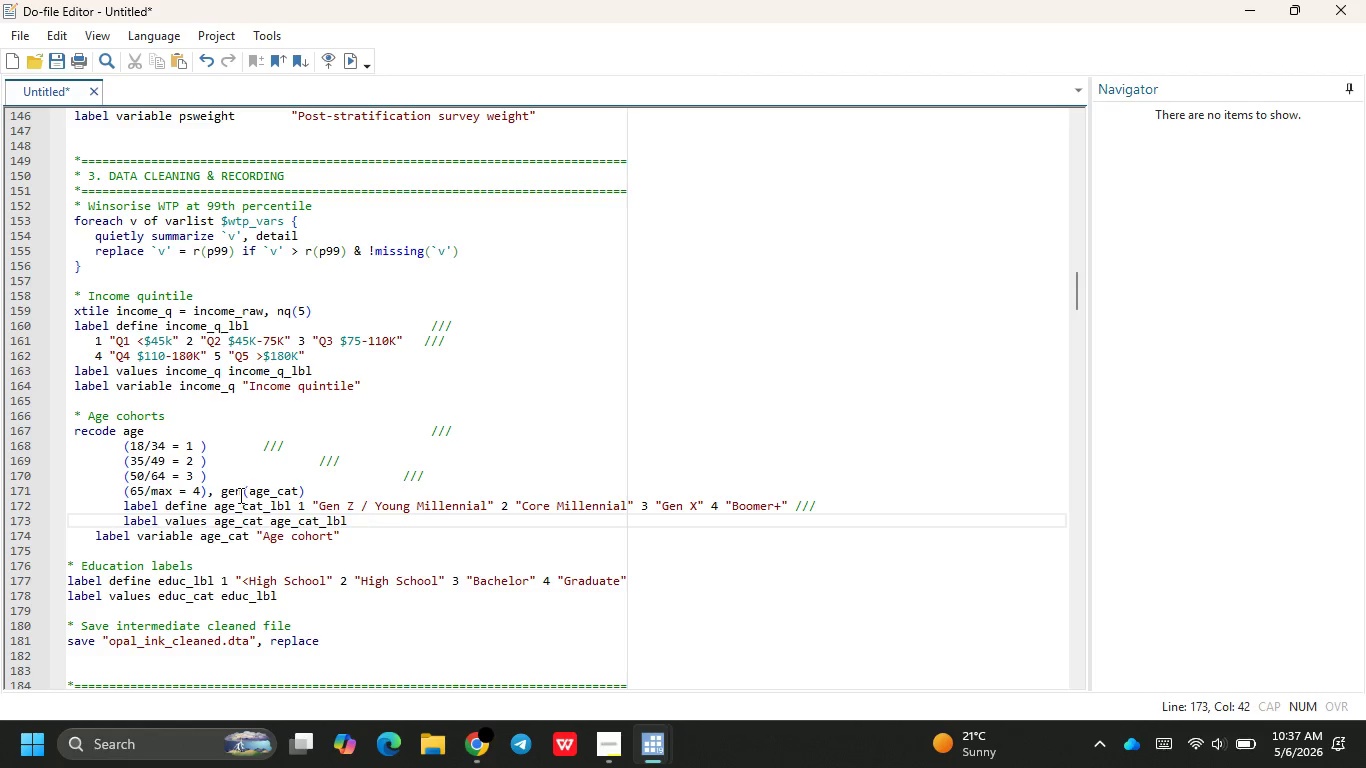 
mouse_move([549, 552])
 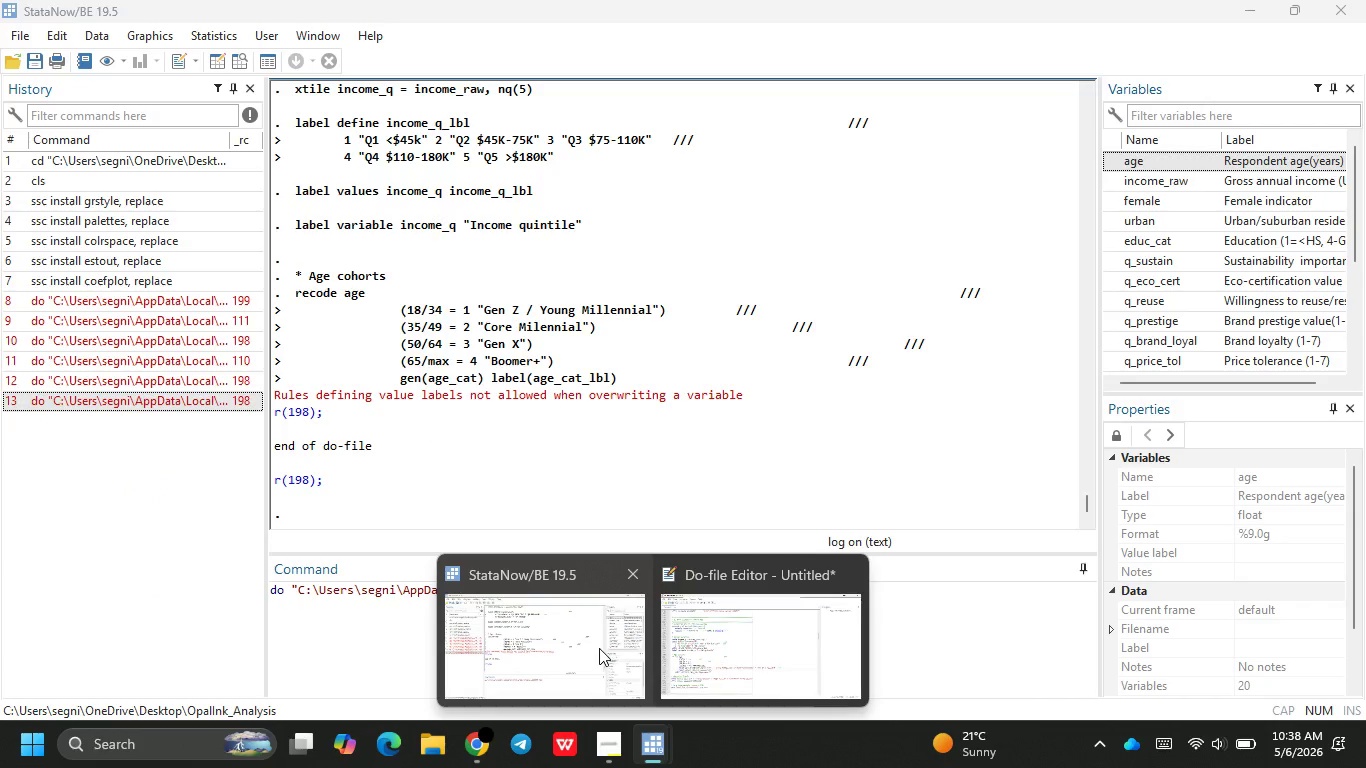 
left_click([762, 663])
 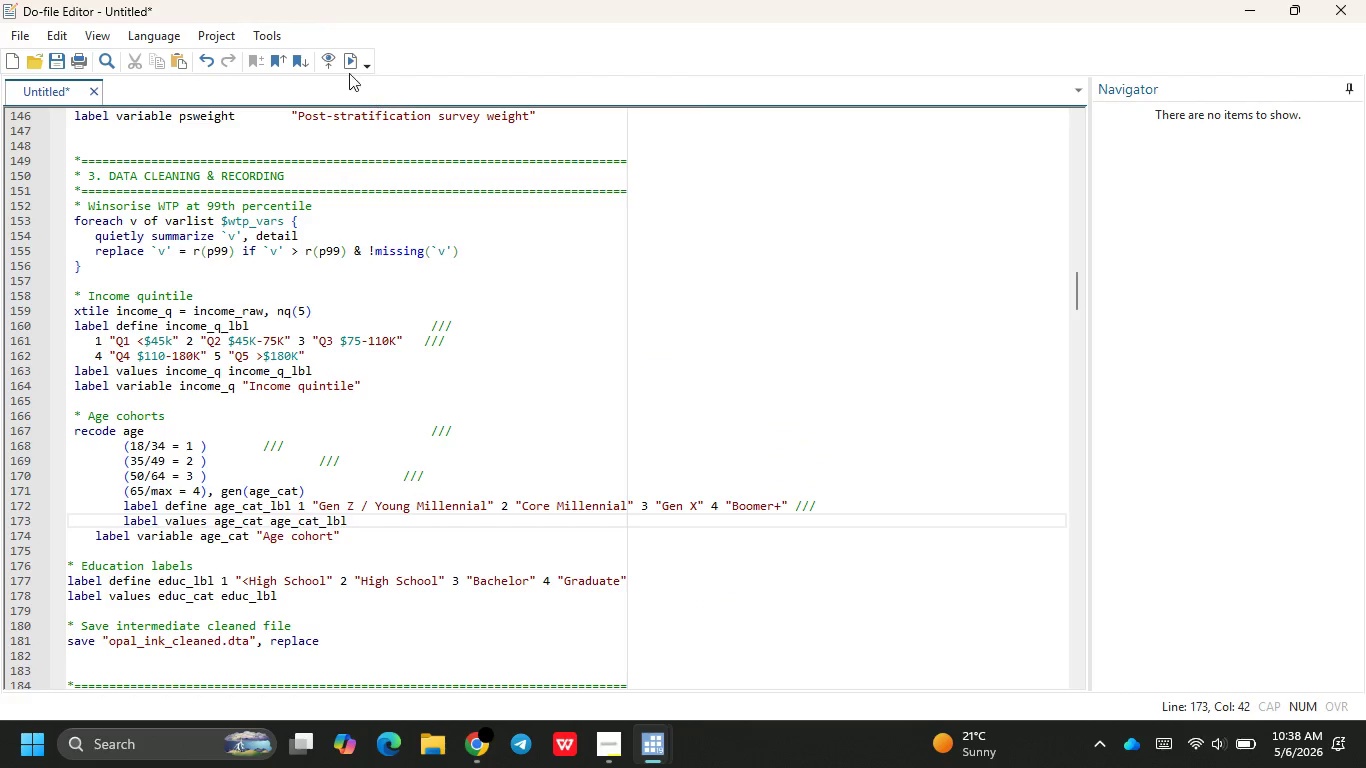 
left_click([347, 64])
 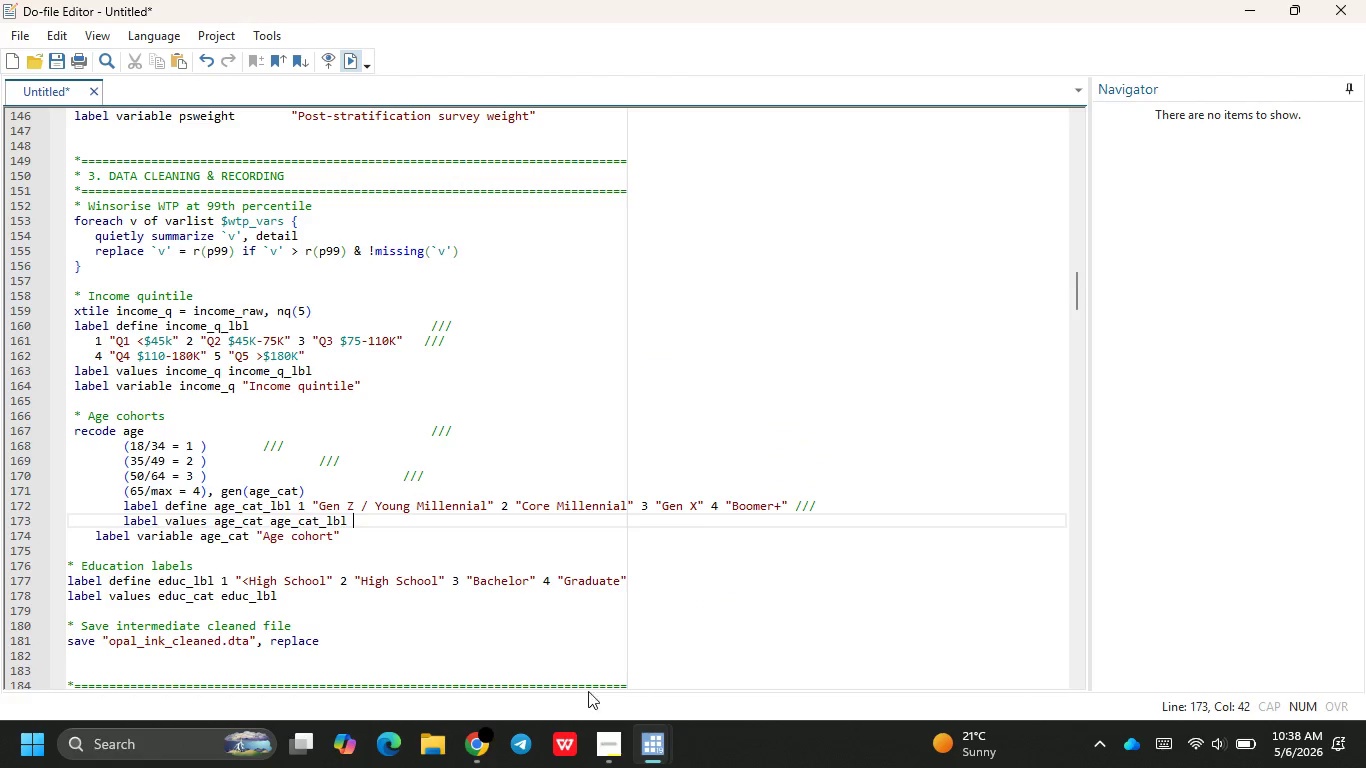 
mouse_move([637, 730])
 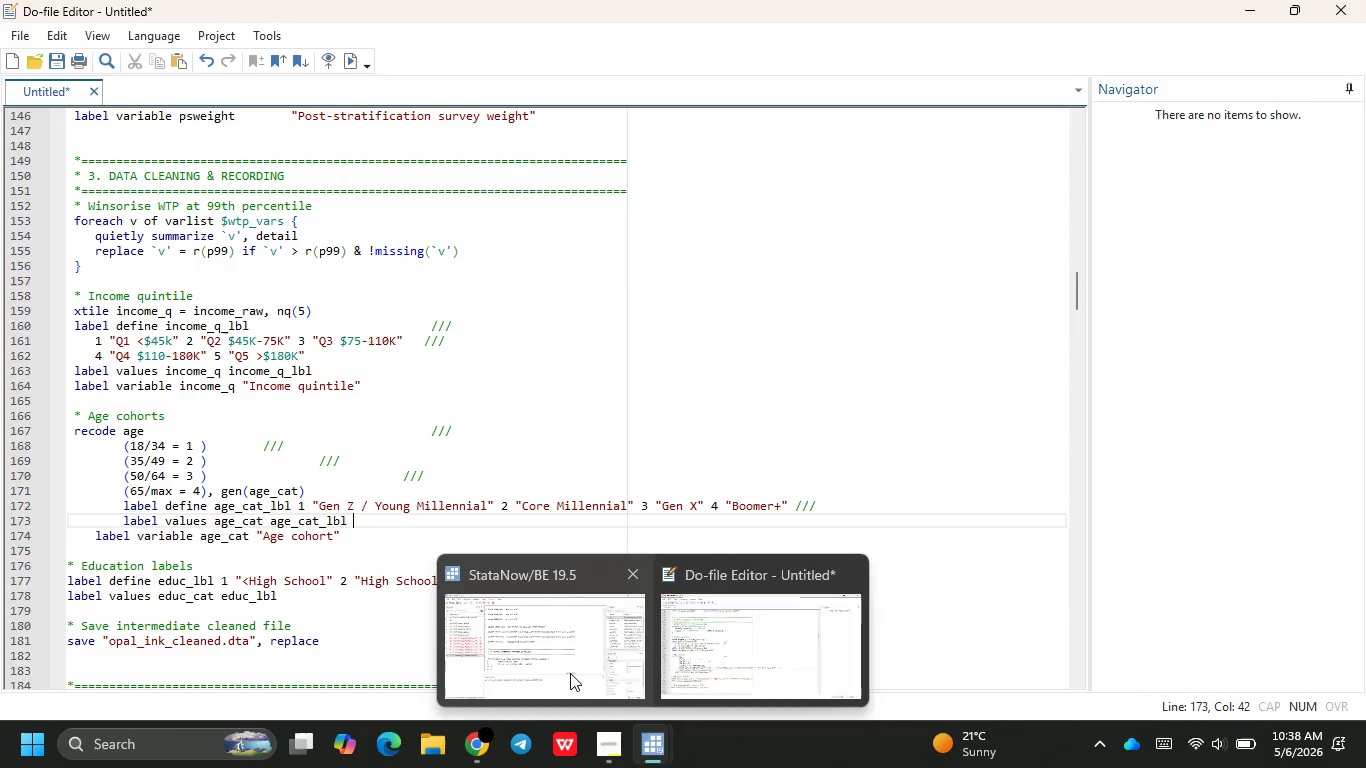 
left_click([570, 673])
 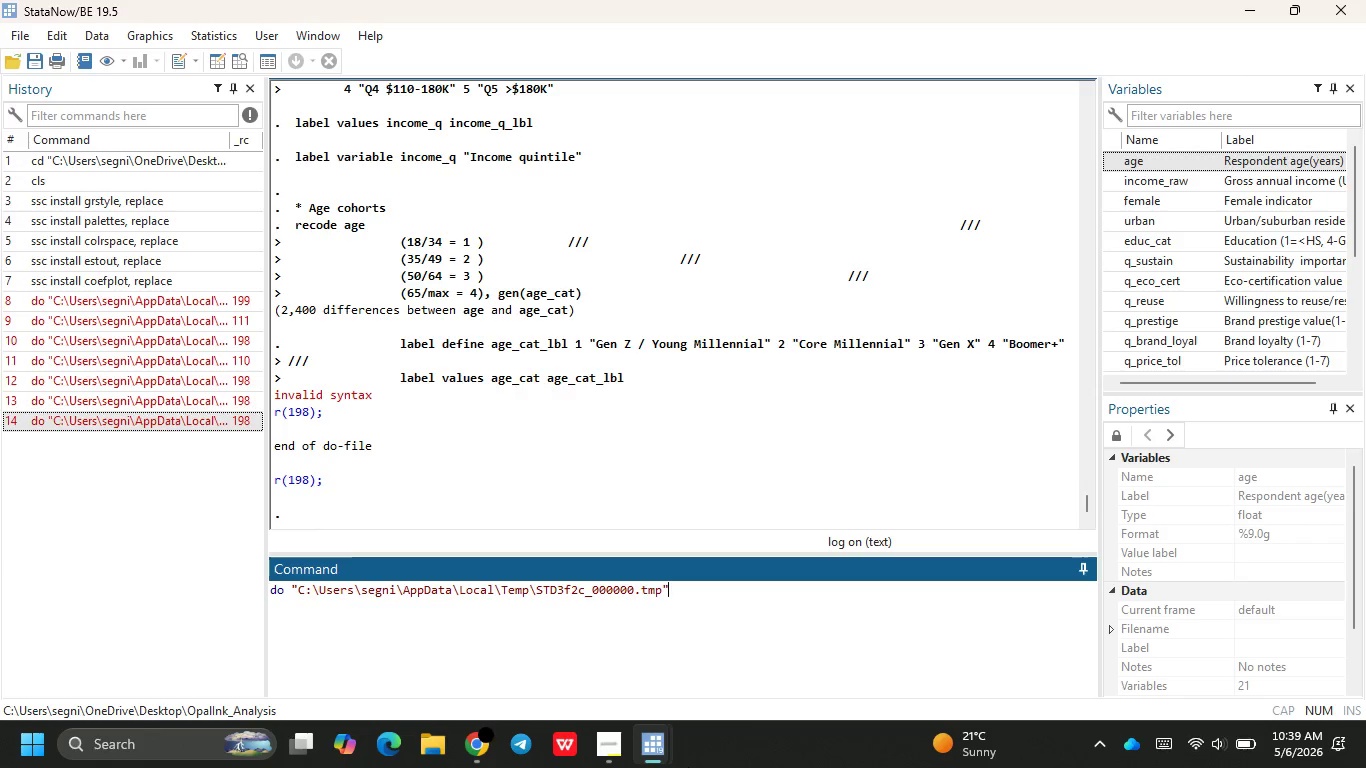 
wait(84.58)
 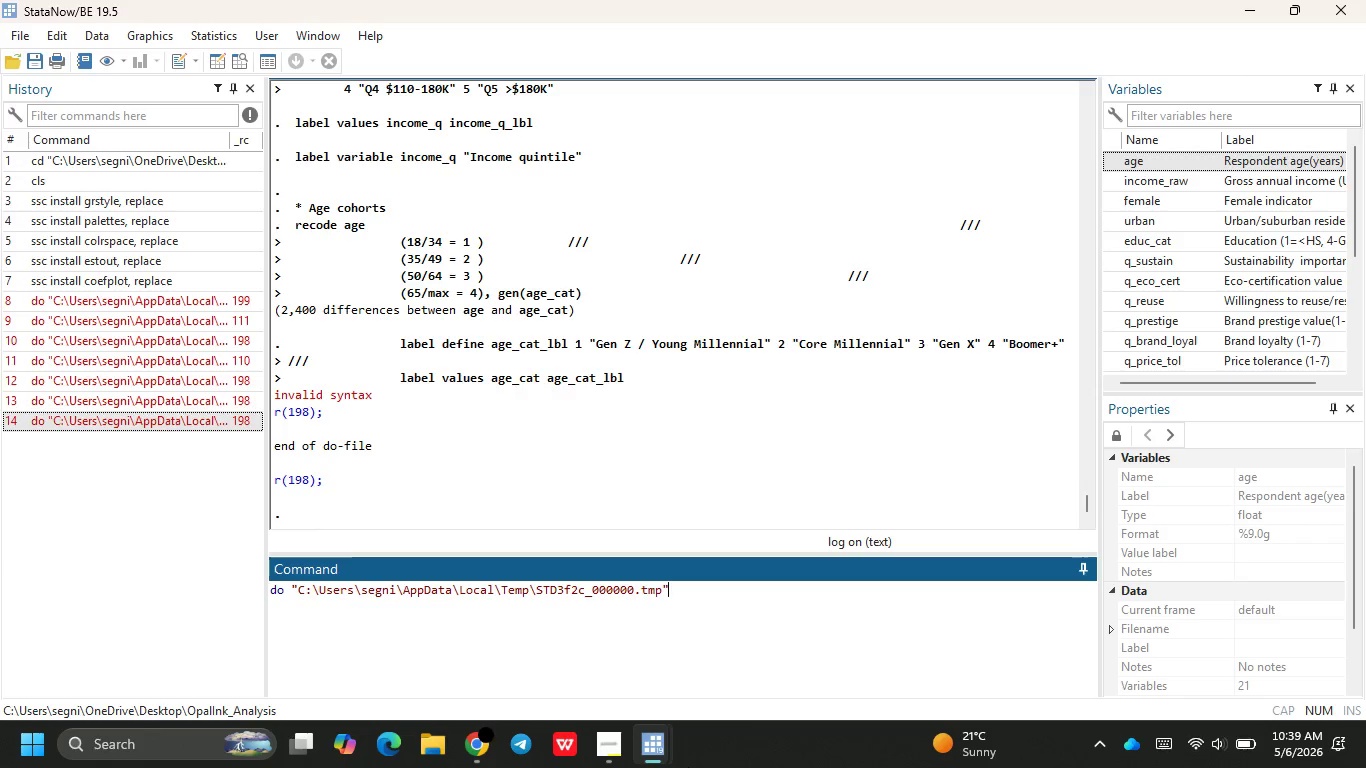 
left_click([712, 655])
 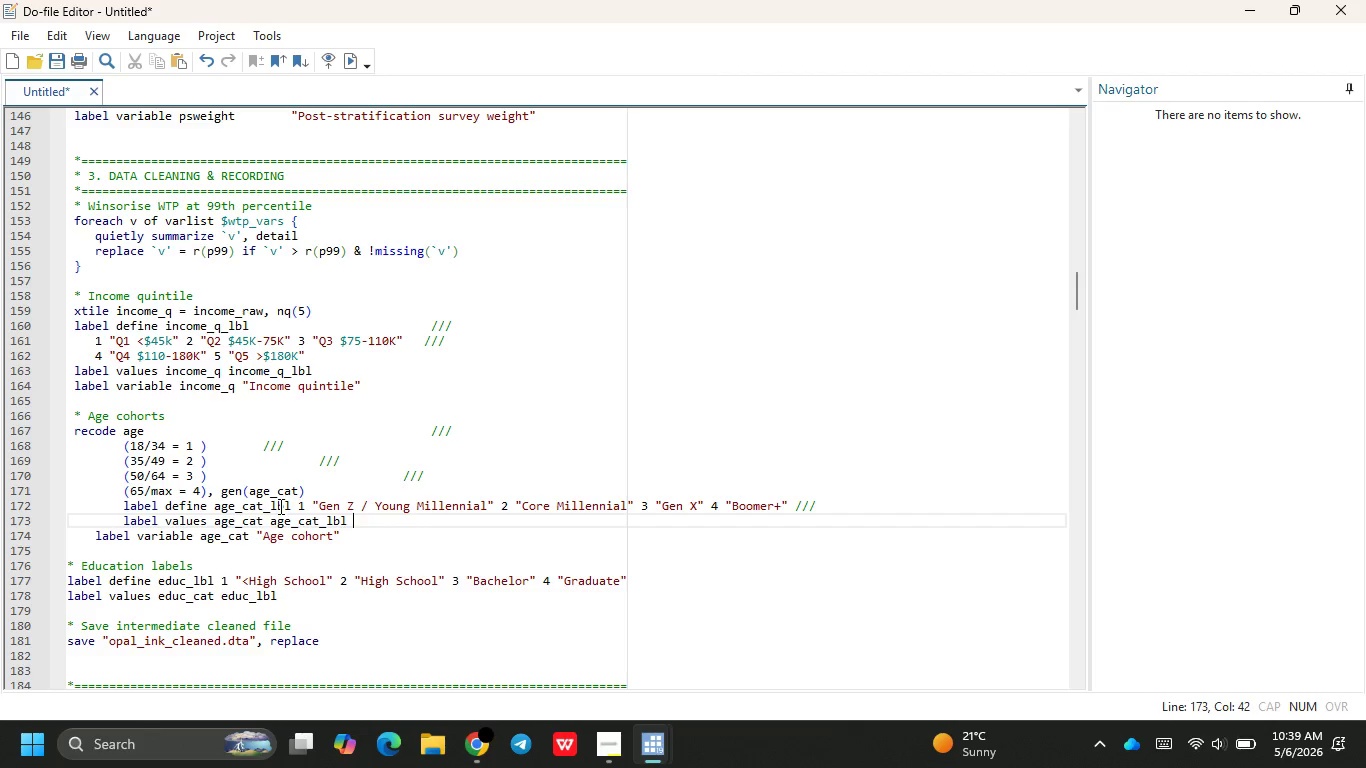 
wait(7.32)
 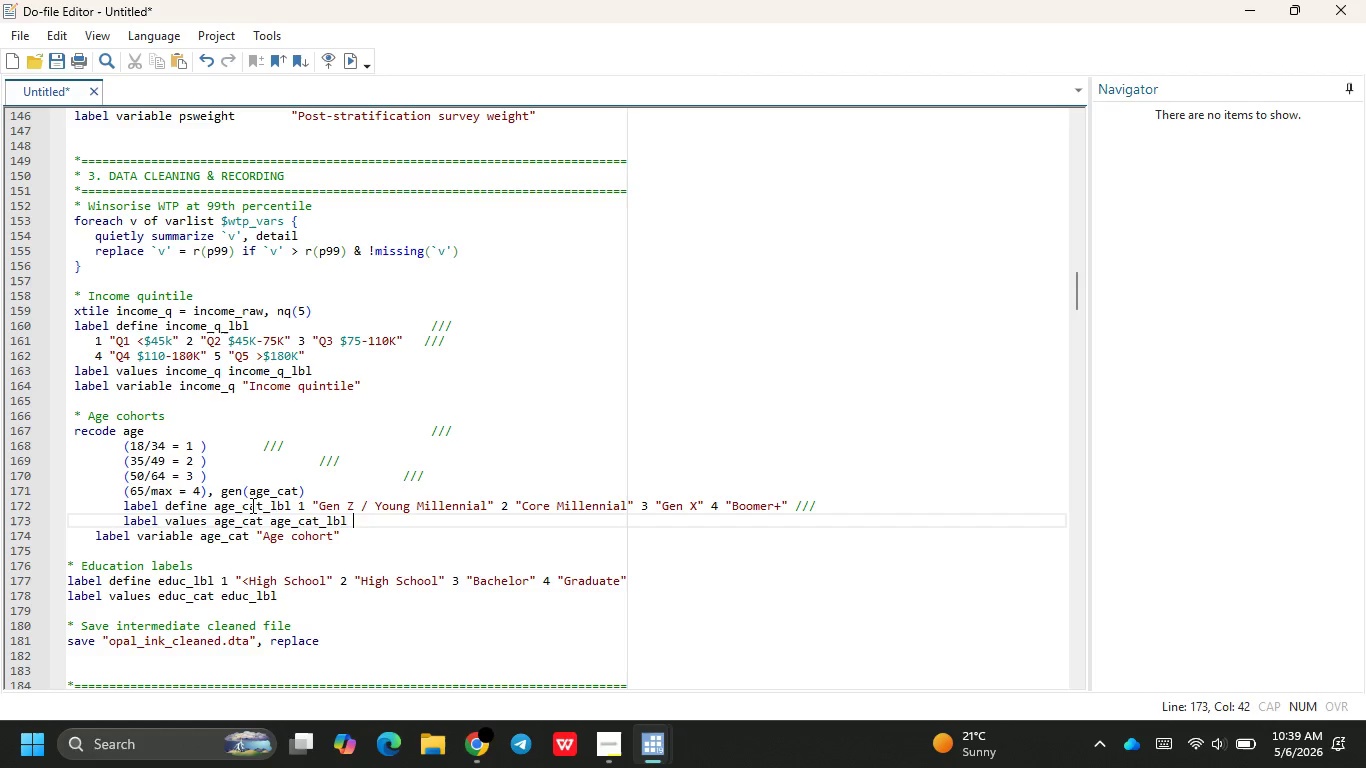 
mouse_move([620, 719])
 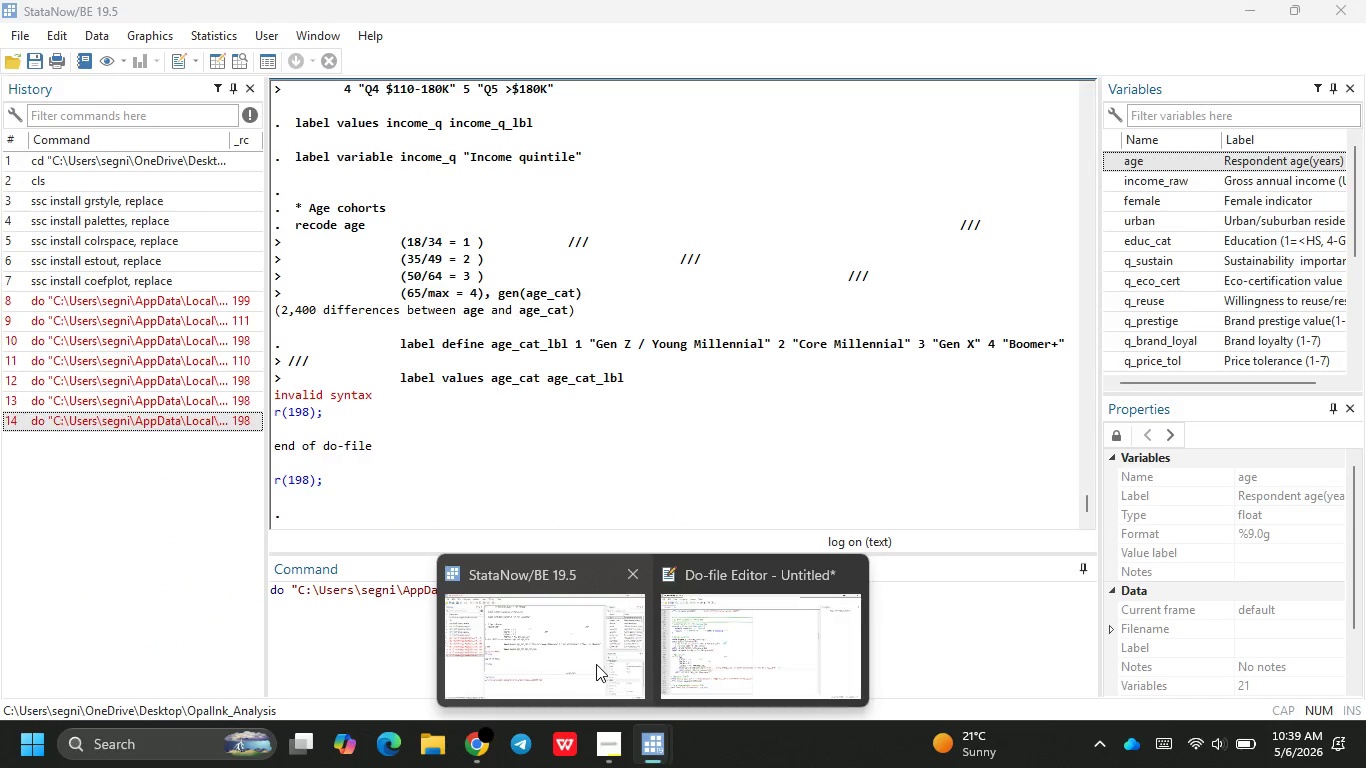 
left_click([596, 664])
 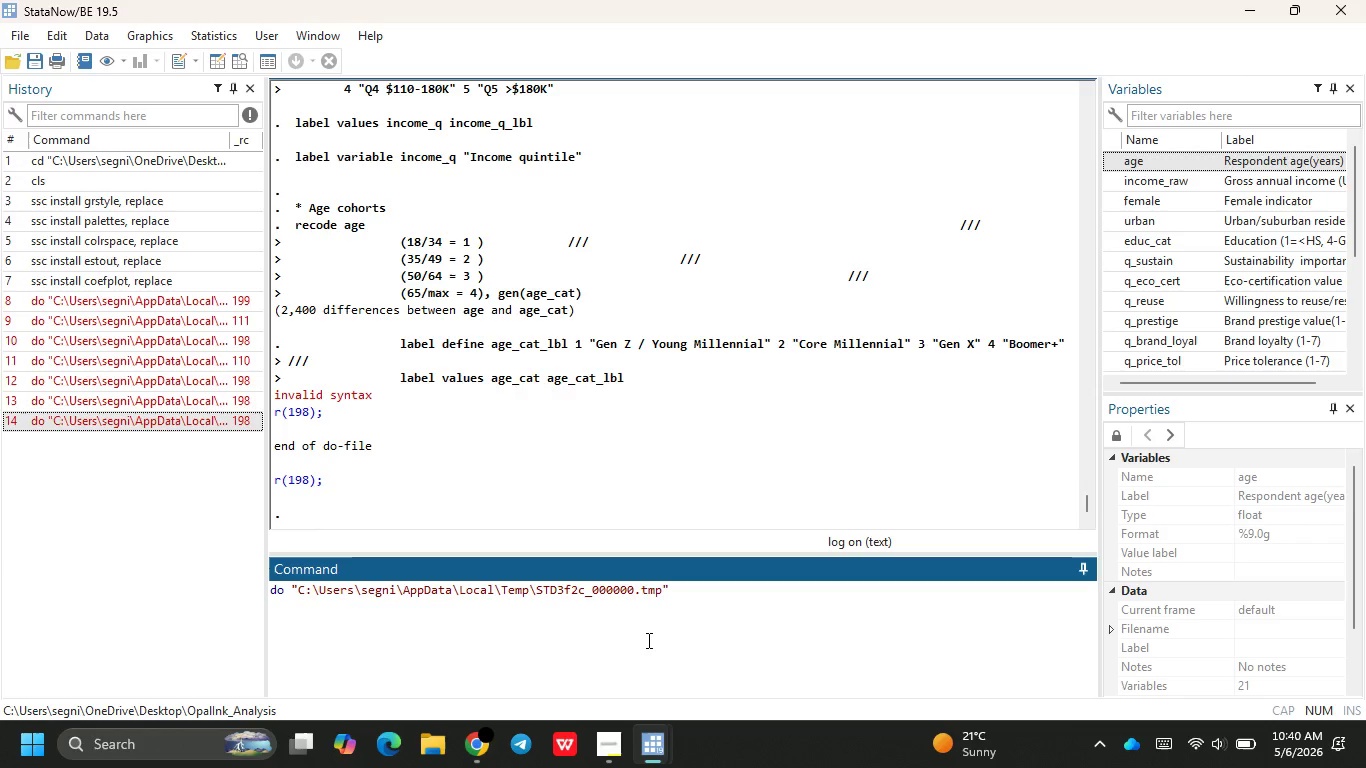 
wait(37.56)
 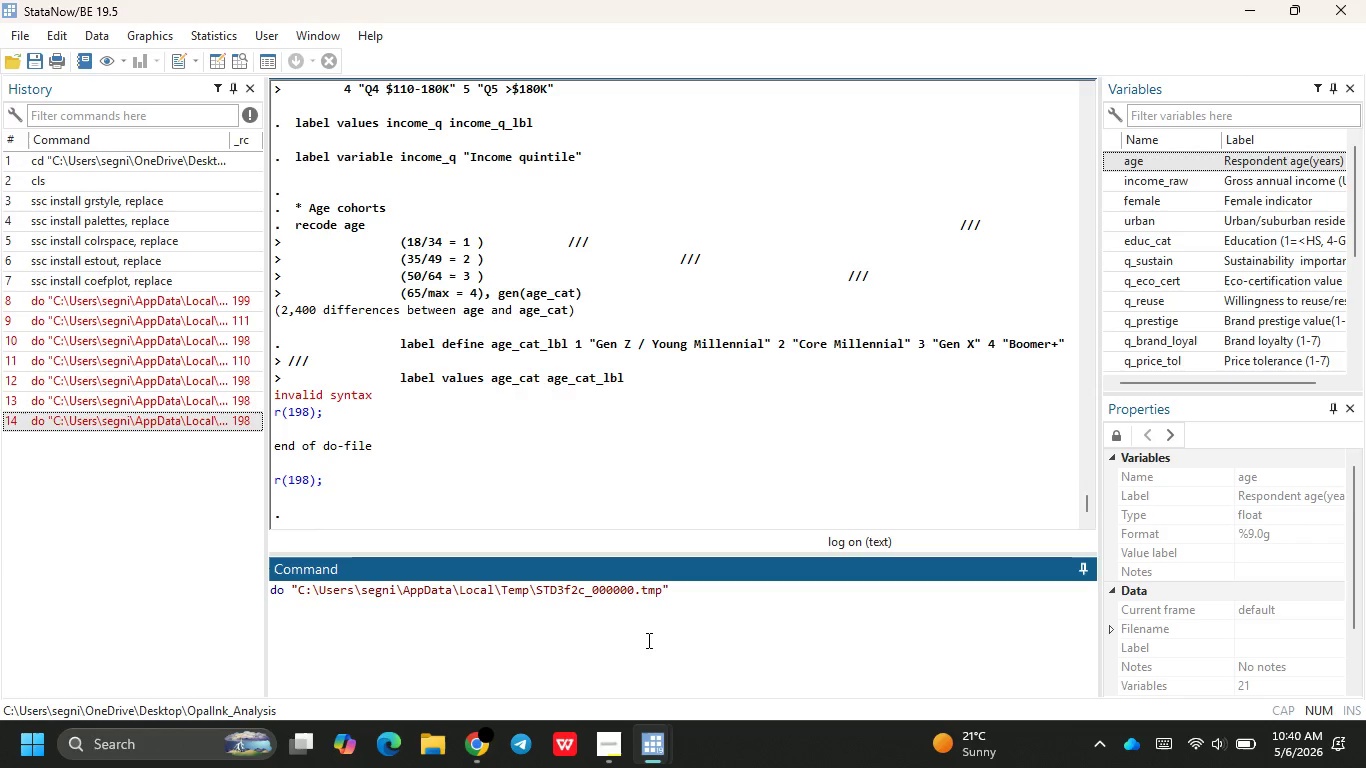 
left_click([735, 642])
 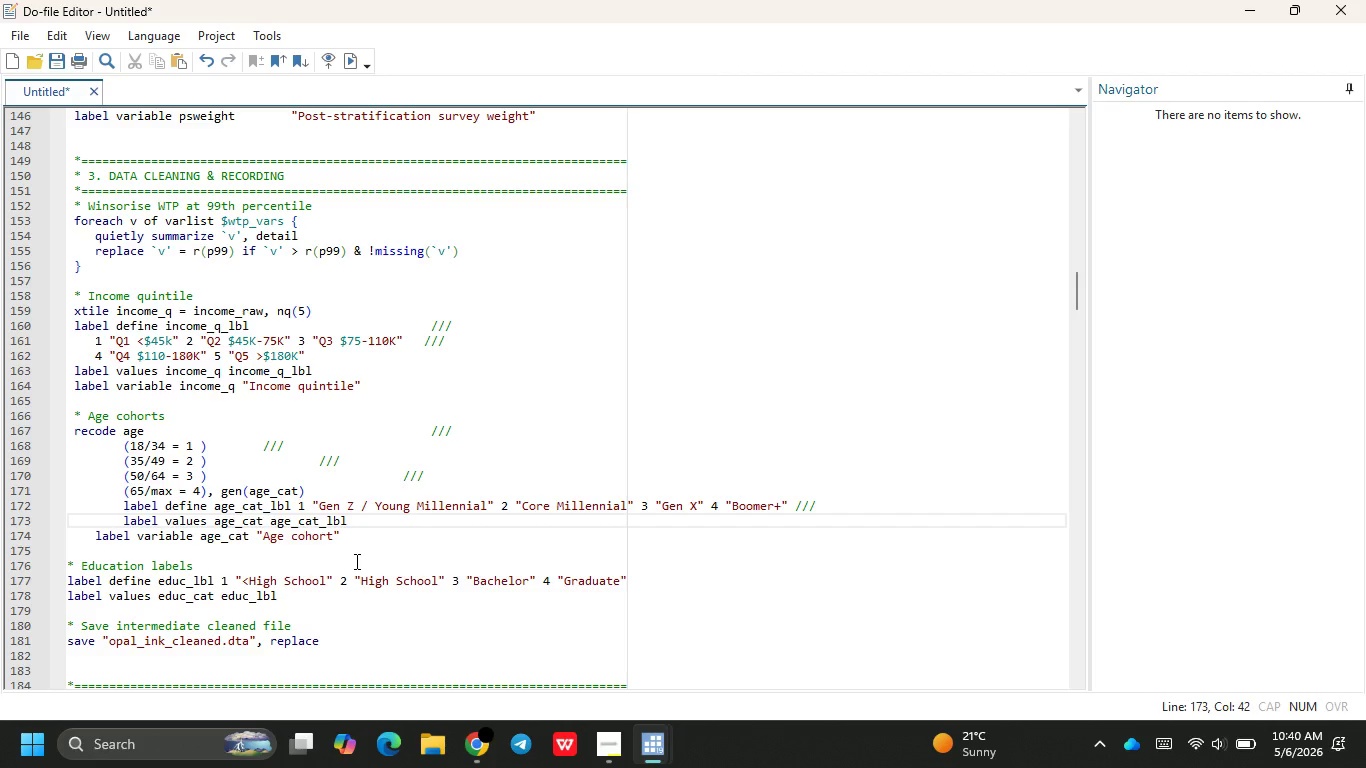 
wait(12.33)
 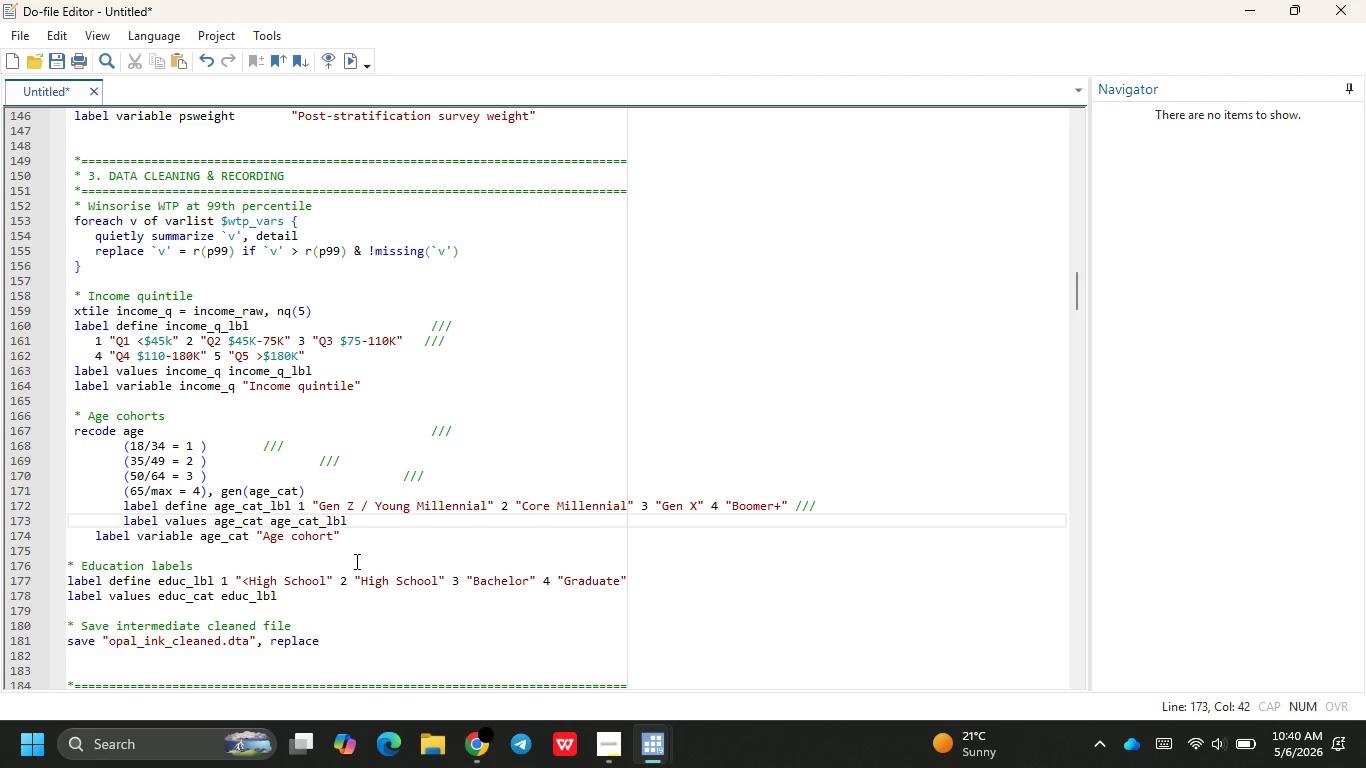 
left_click([820, 501])
 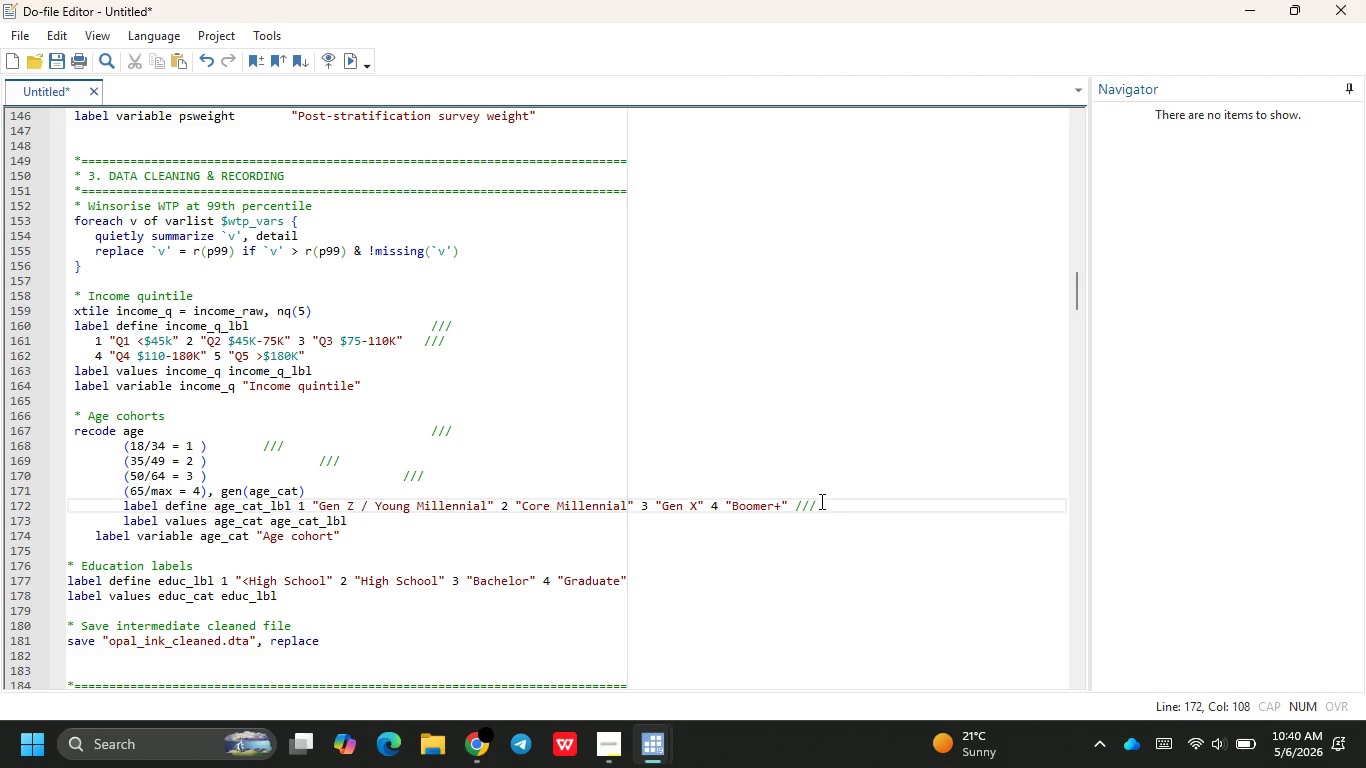 
key(Backspace)
 